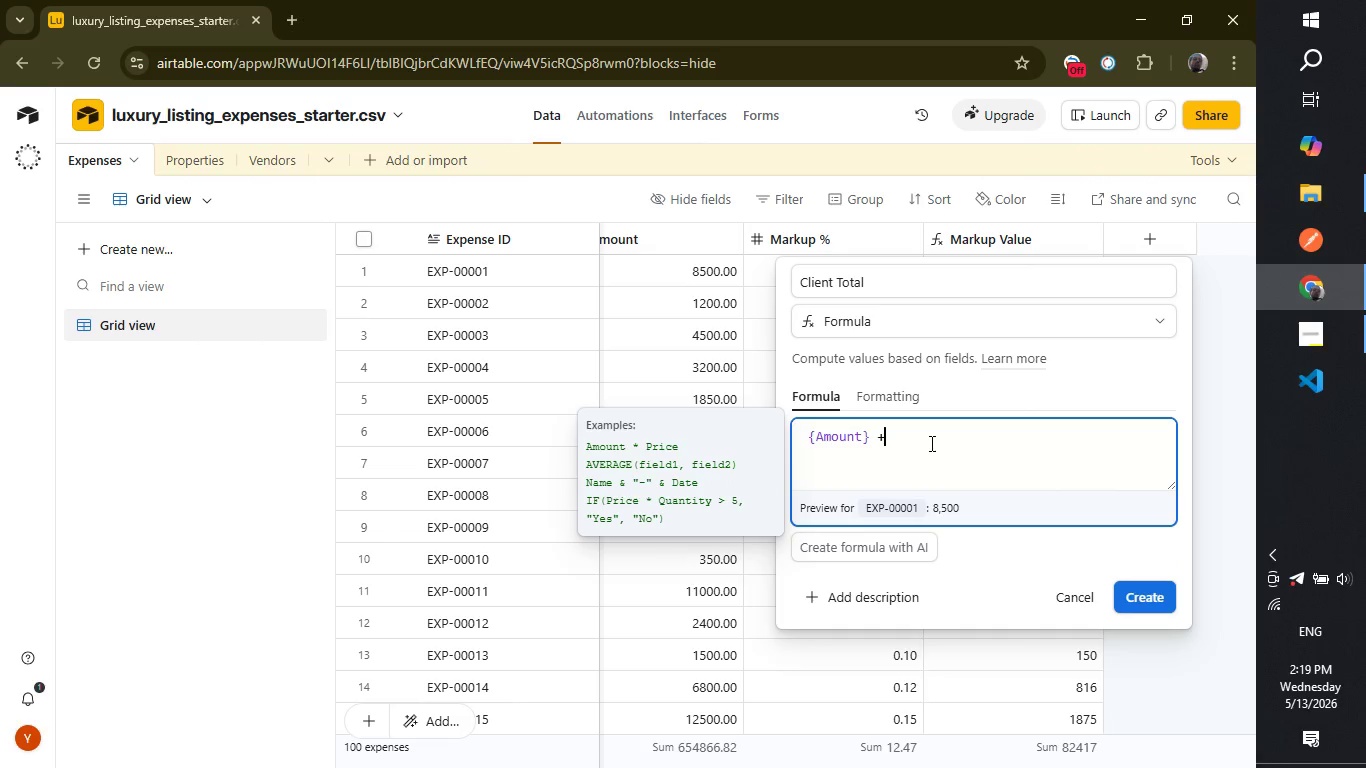 
key(Shift+Equal)
 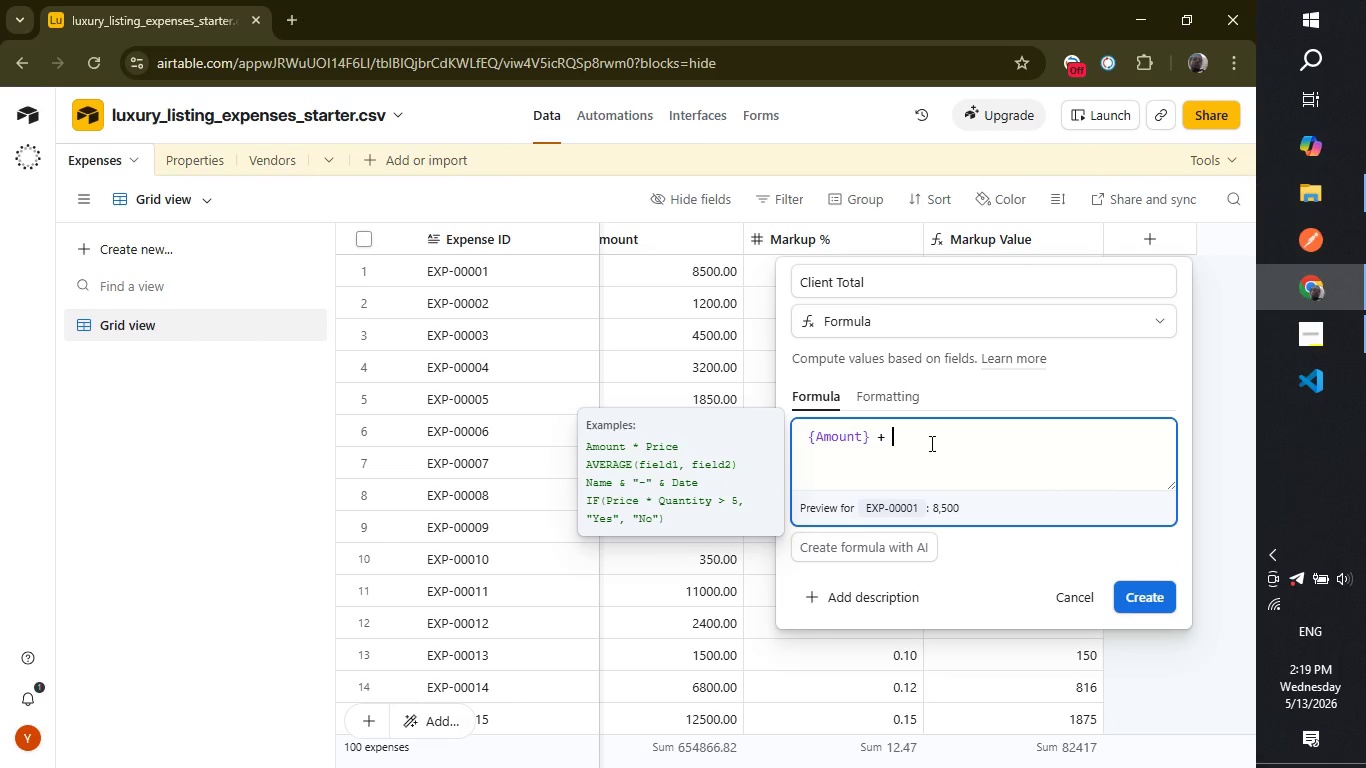 
key(Space)
 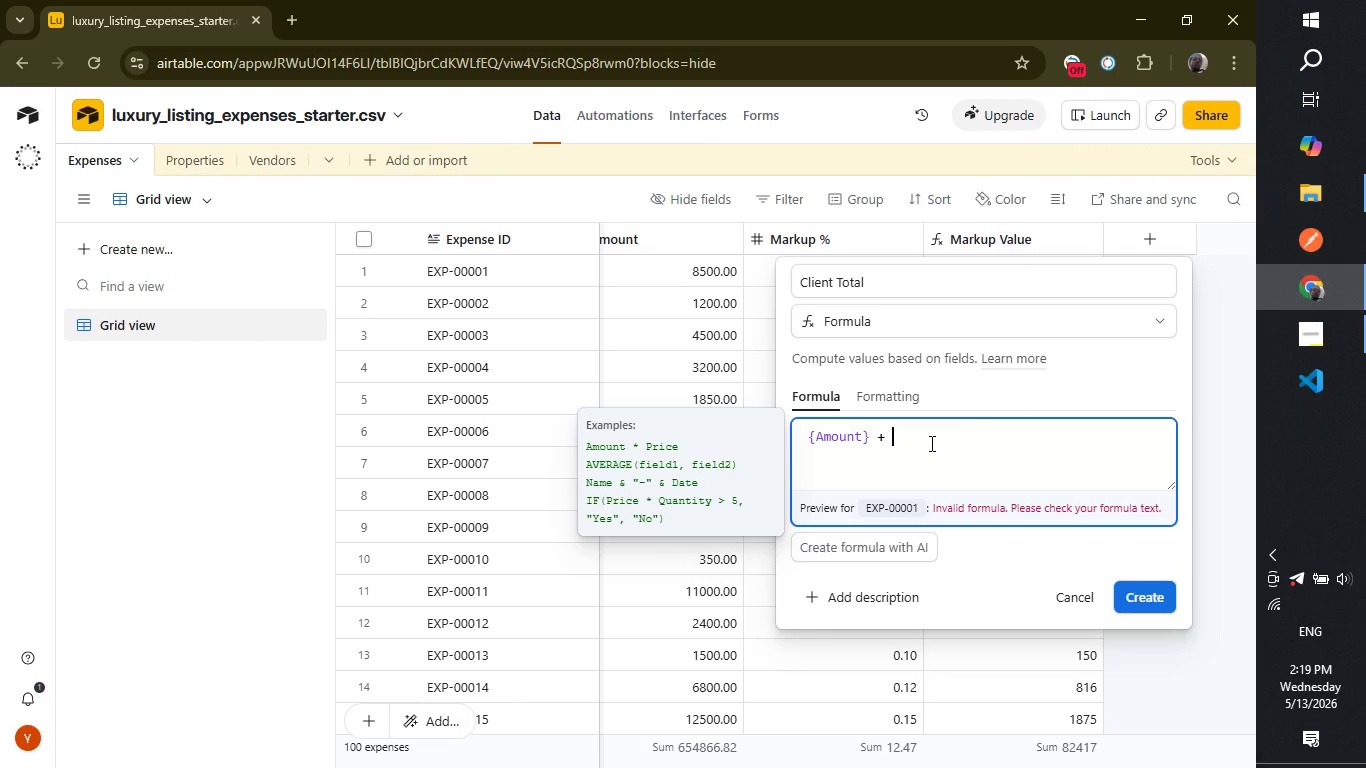 
type({Amount)
 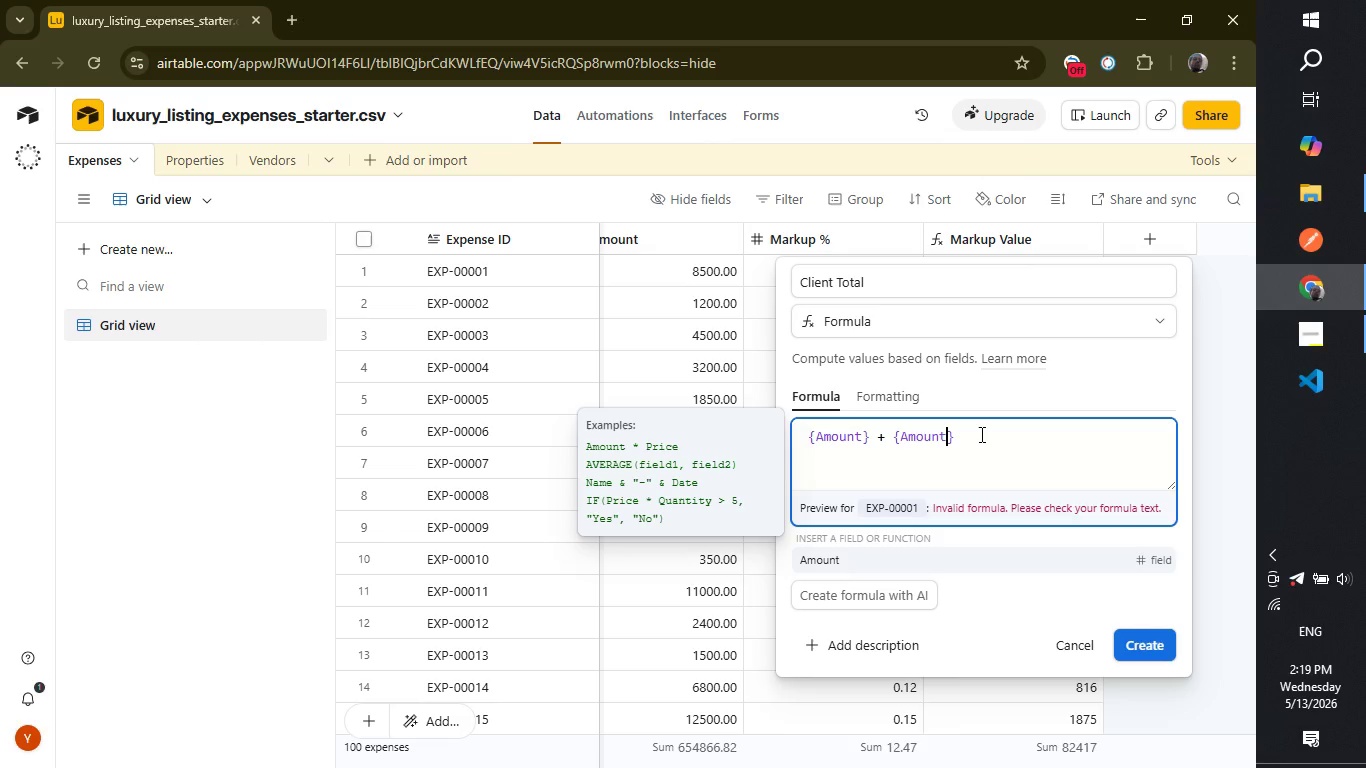 
left_click([980, 434])
 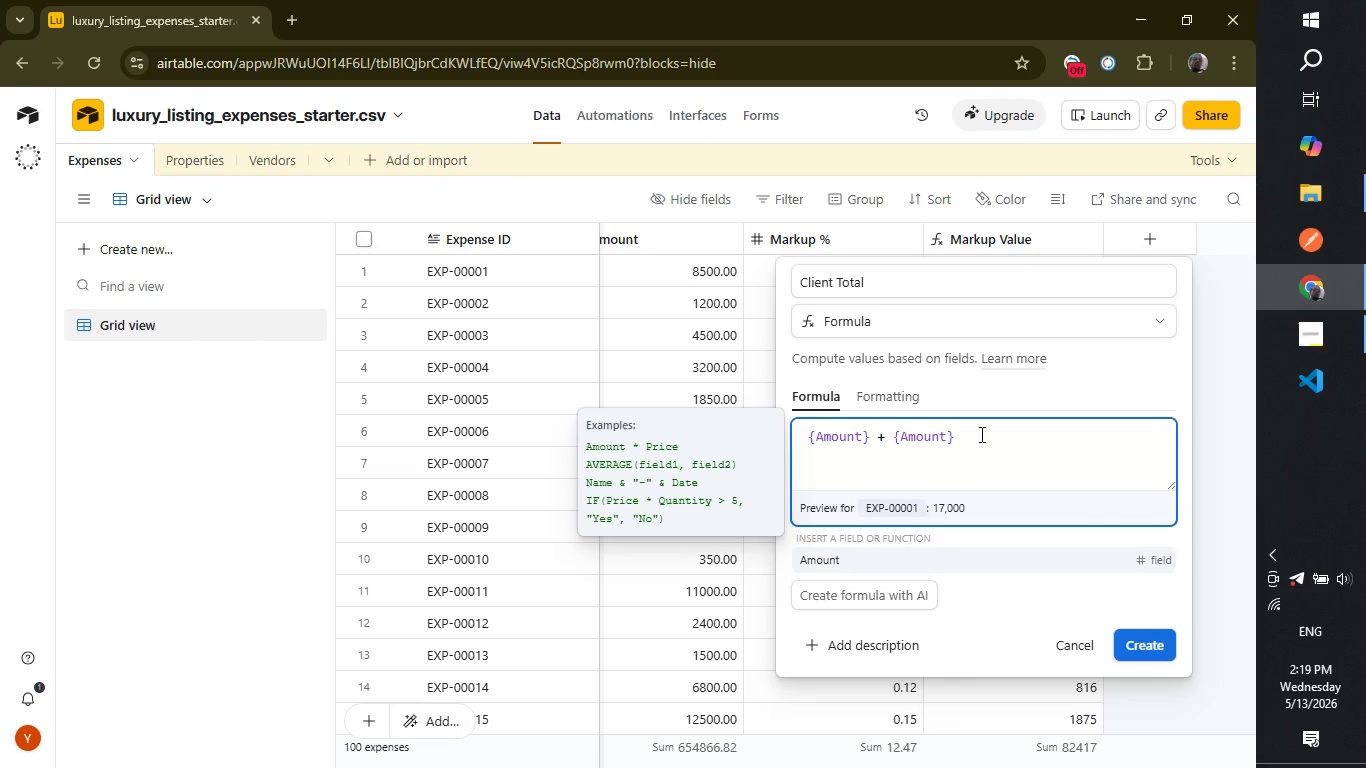 
key(Space)
 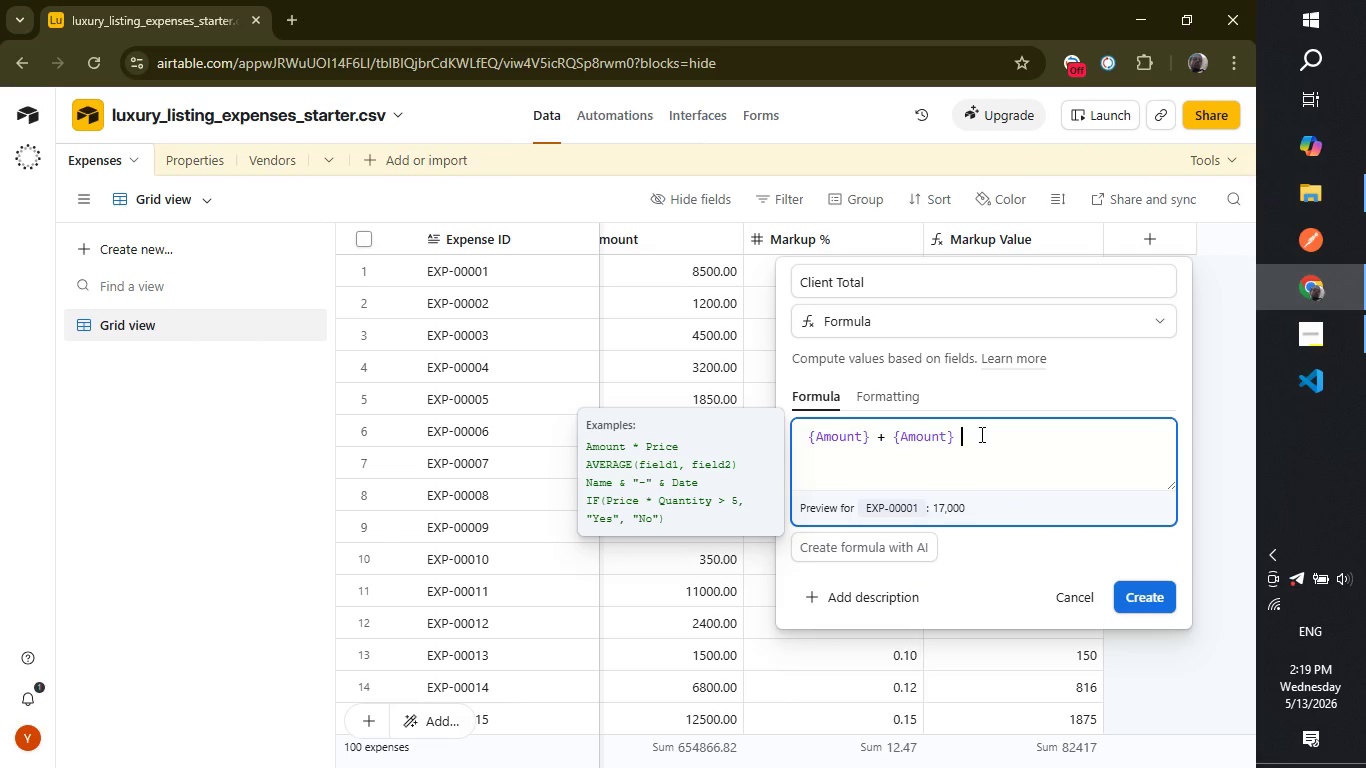 
key(Shift+ShiftLeft)
 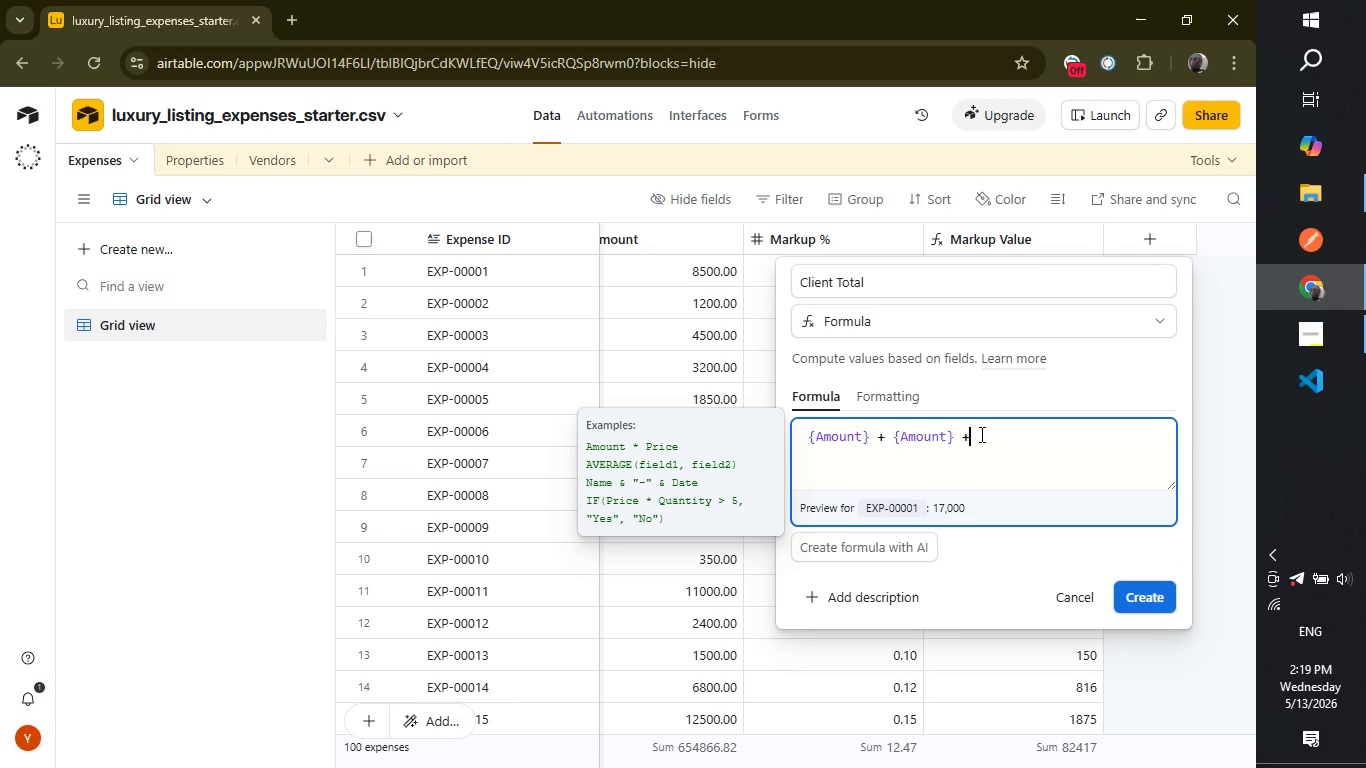 
key(Shift+Equal)
 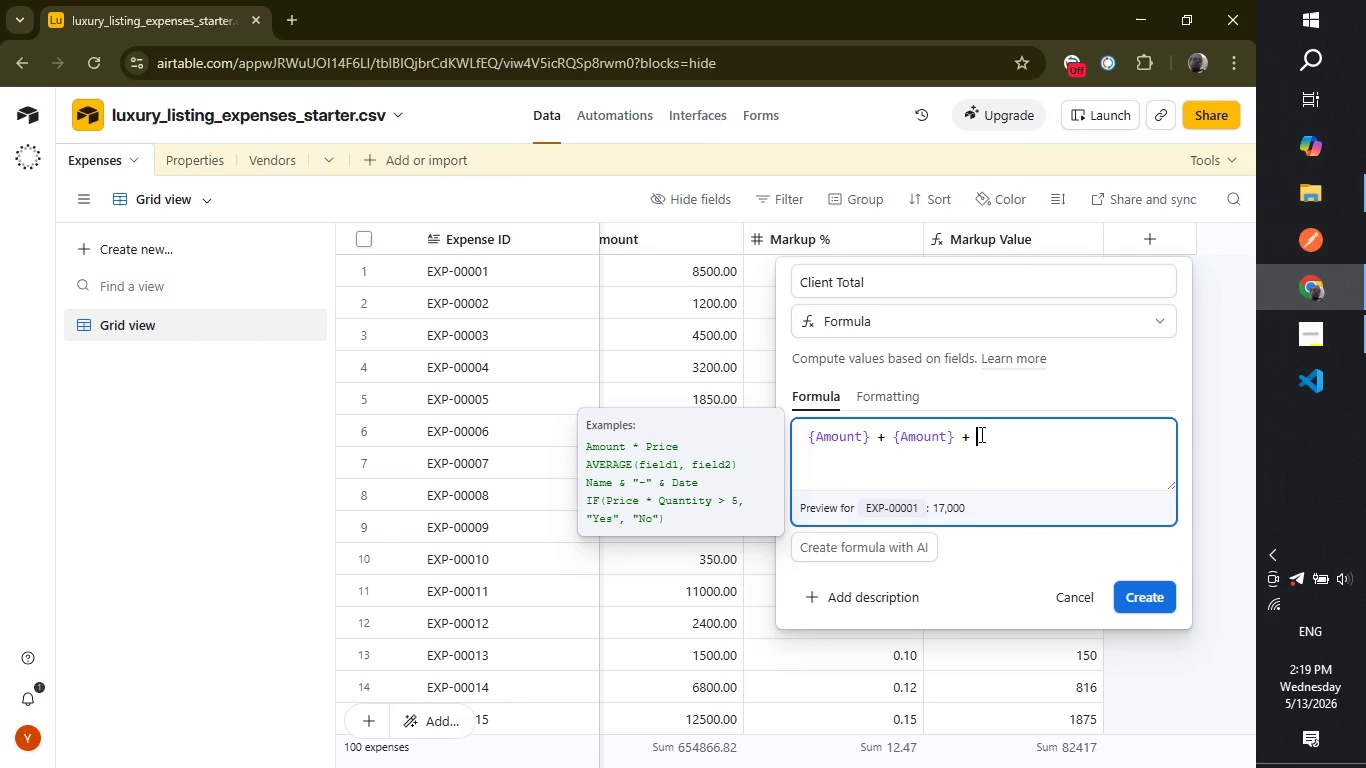 
key(Space)
 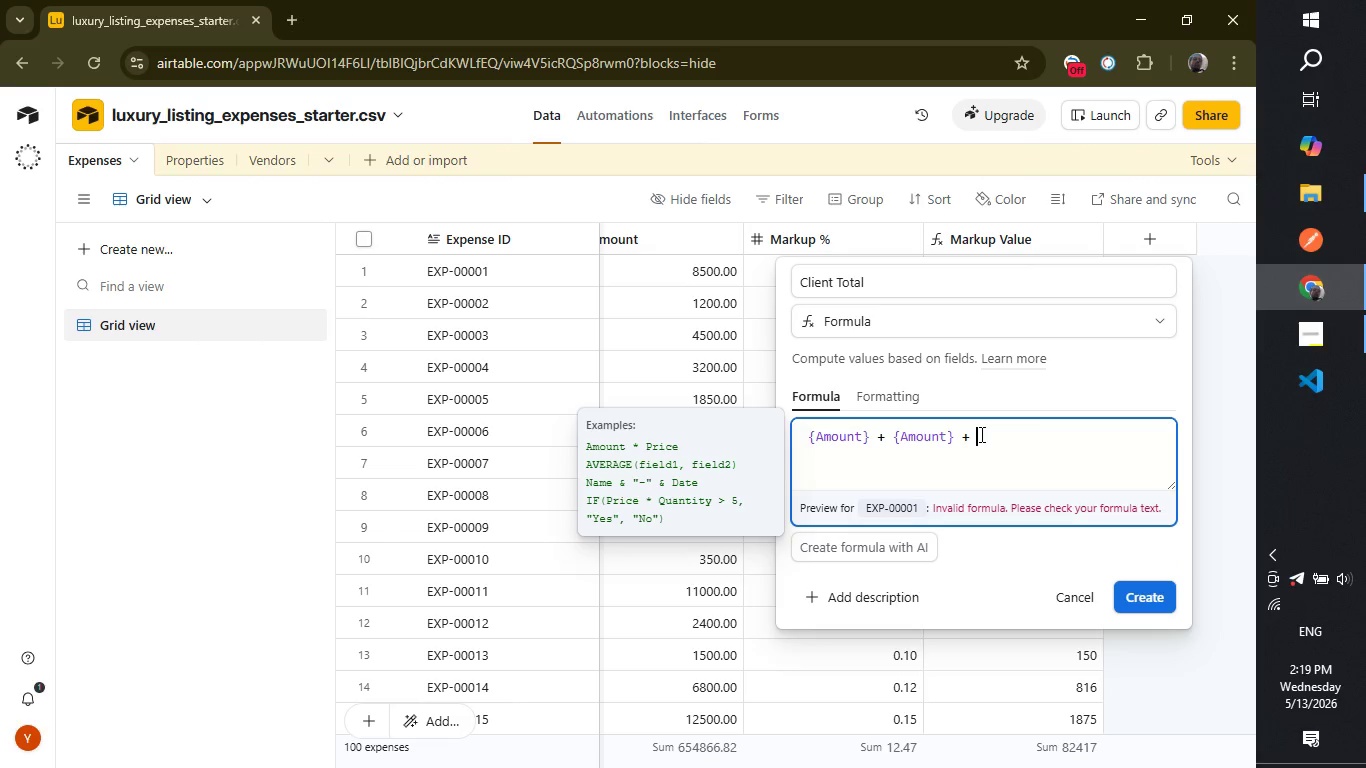 
key(Backspace)
key(Backspace)
type(* {mark)
 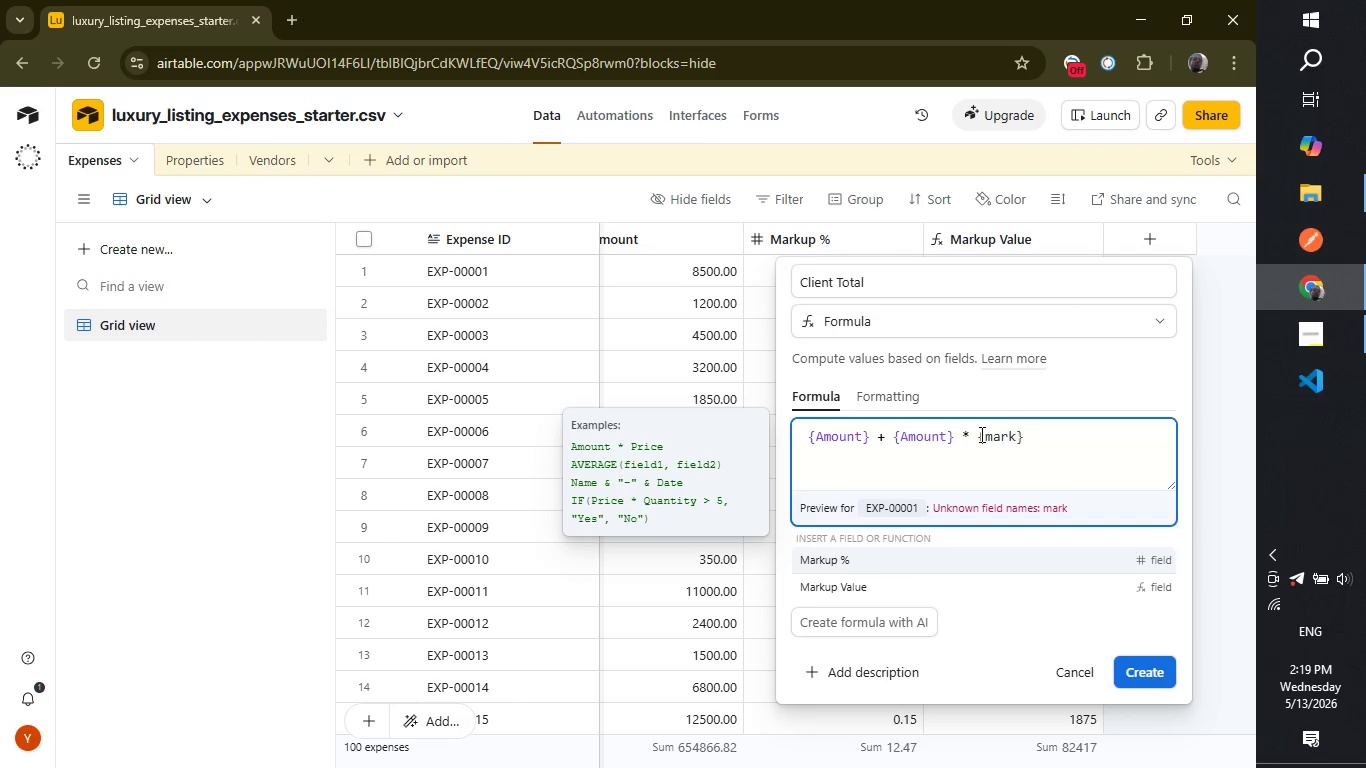 
key(Enter)
 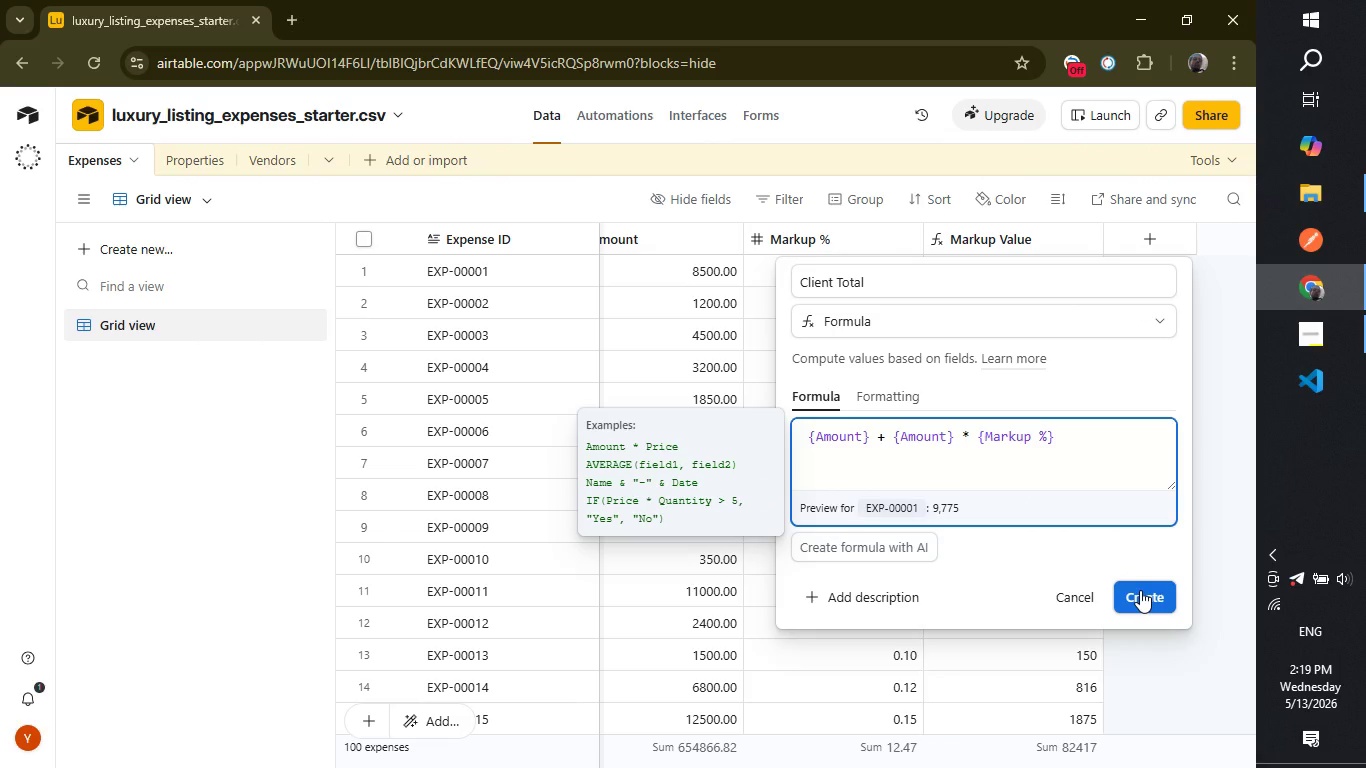 
left_click([1140, 590])
 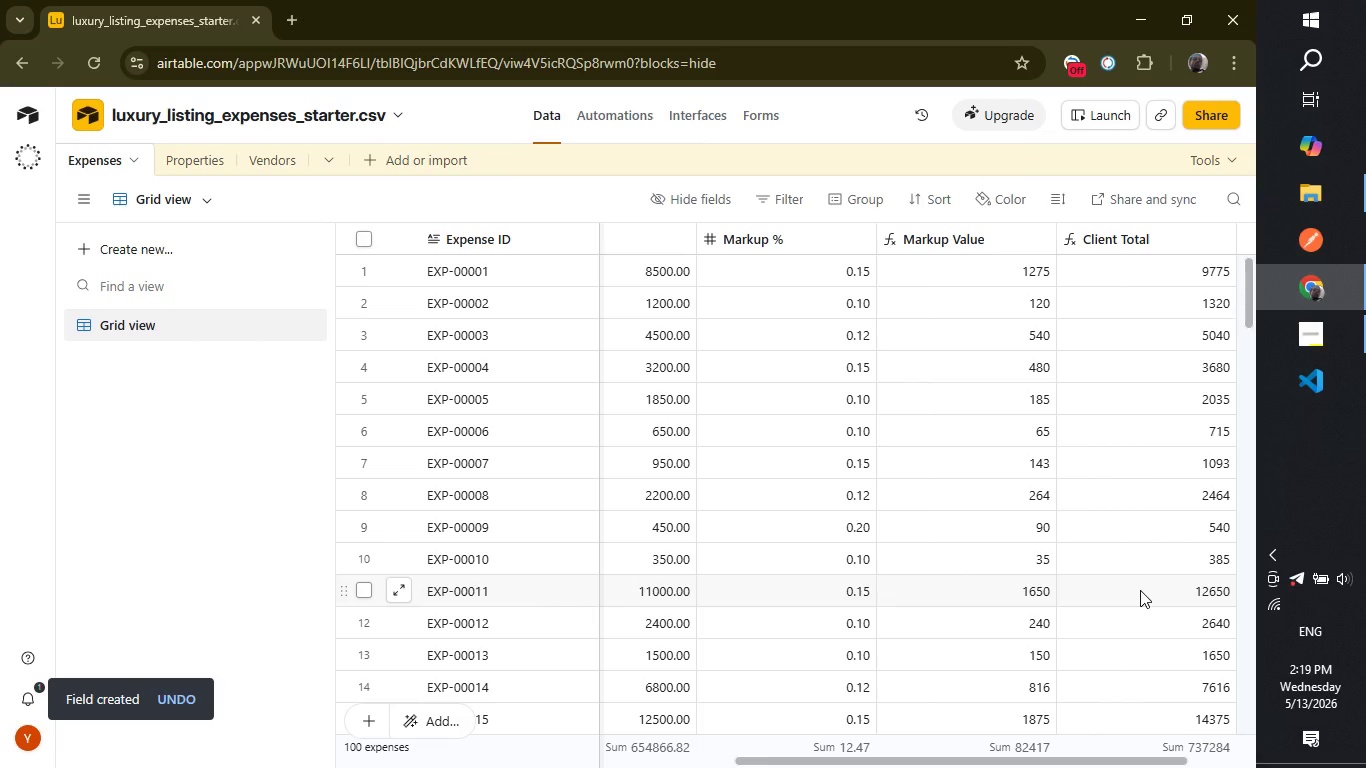 
wait(13.61)
 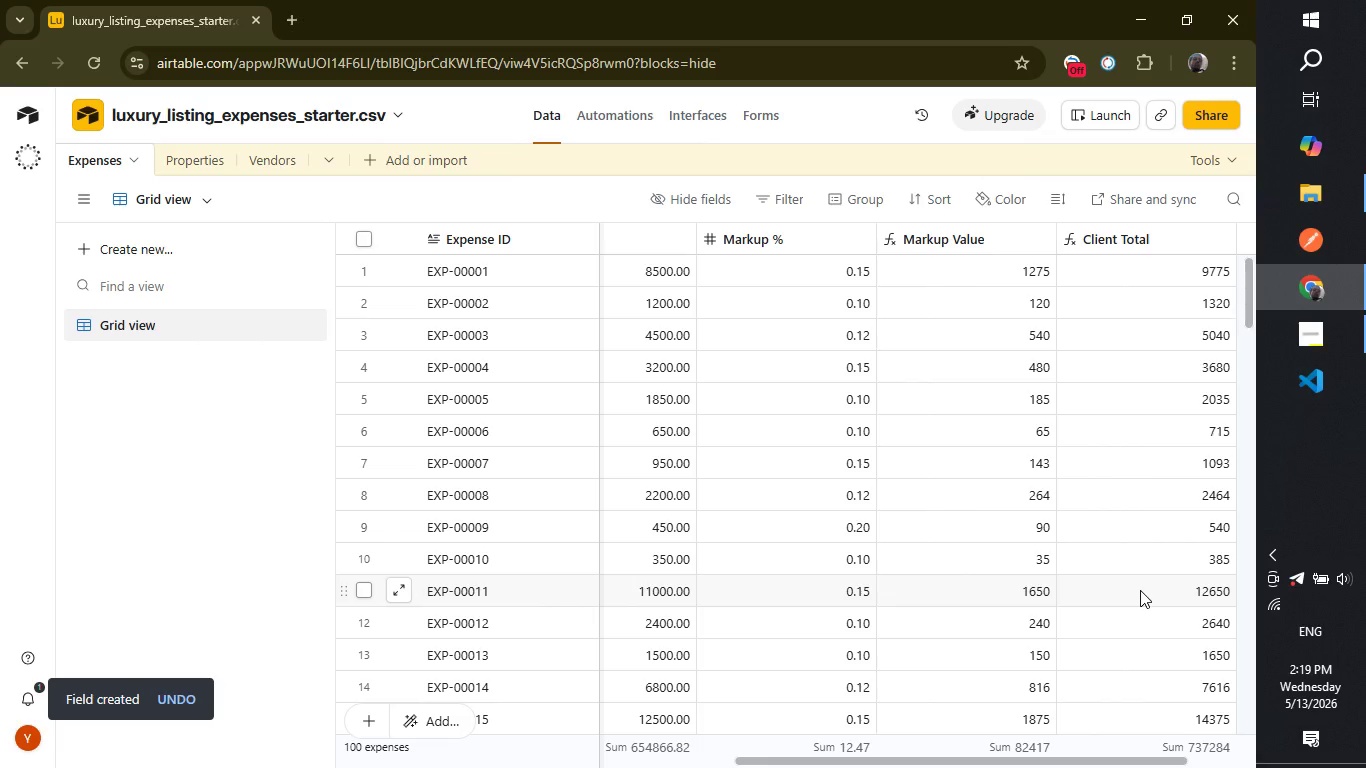 
left_click_drag(start_coordinate=[845, 759], to_coordinate=[962, 747])
 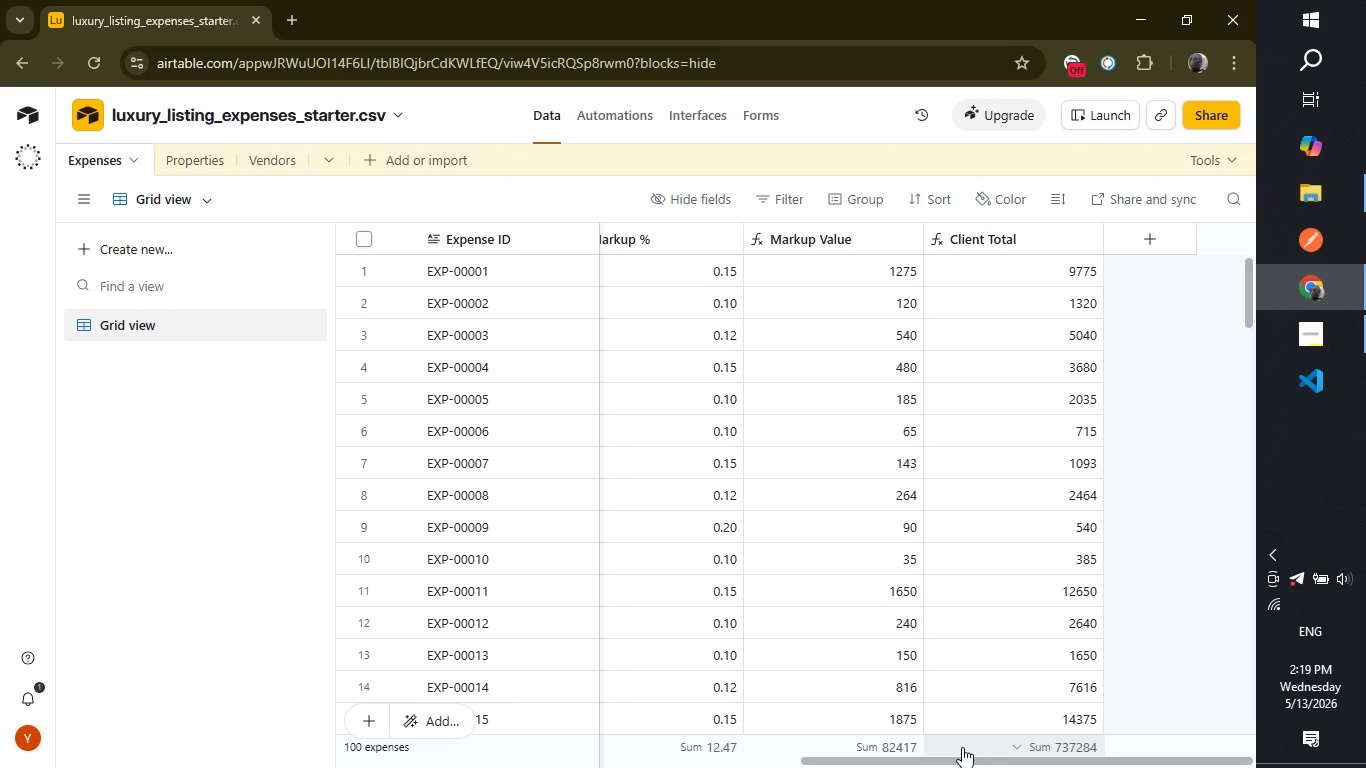 
wait(13.08)
 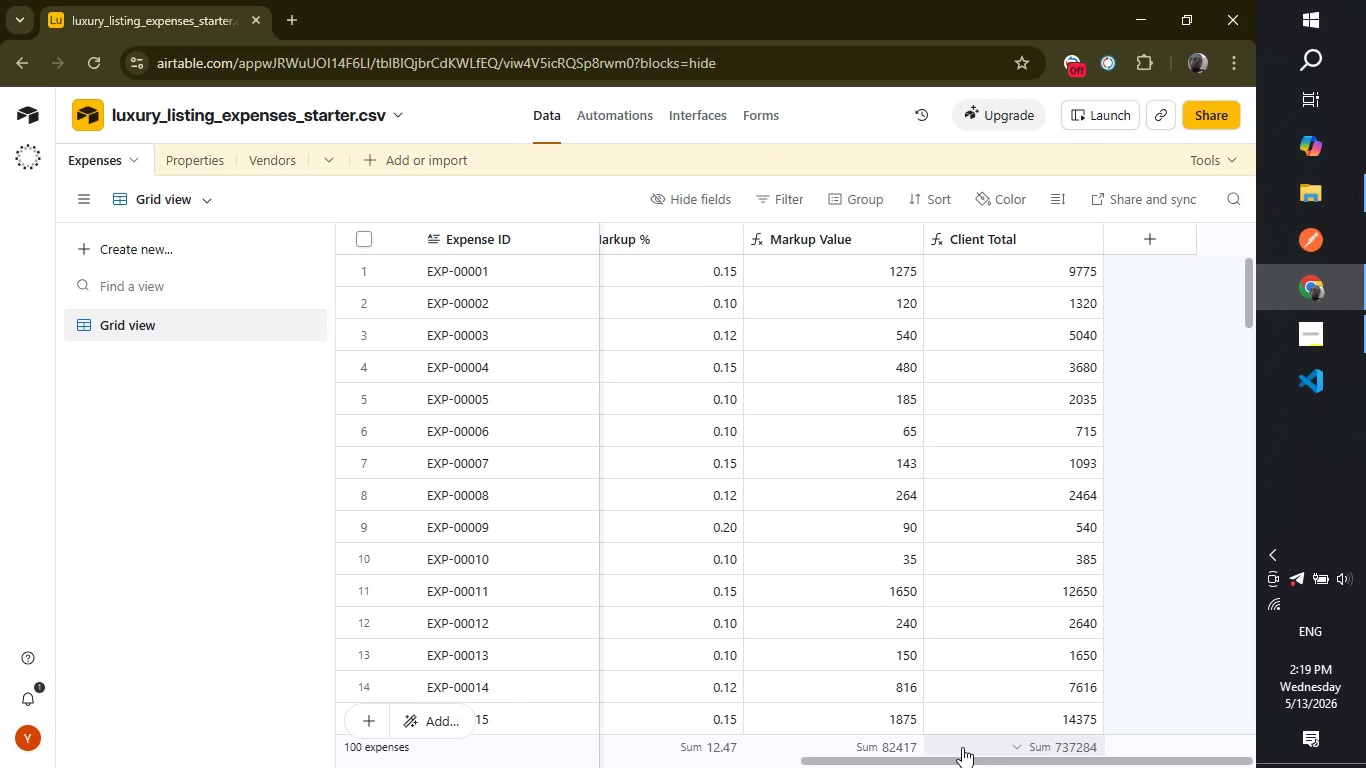 
left_click([220, 162])
 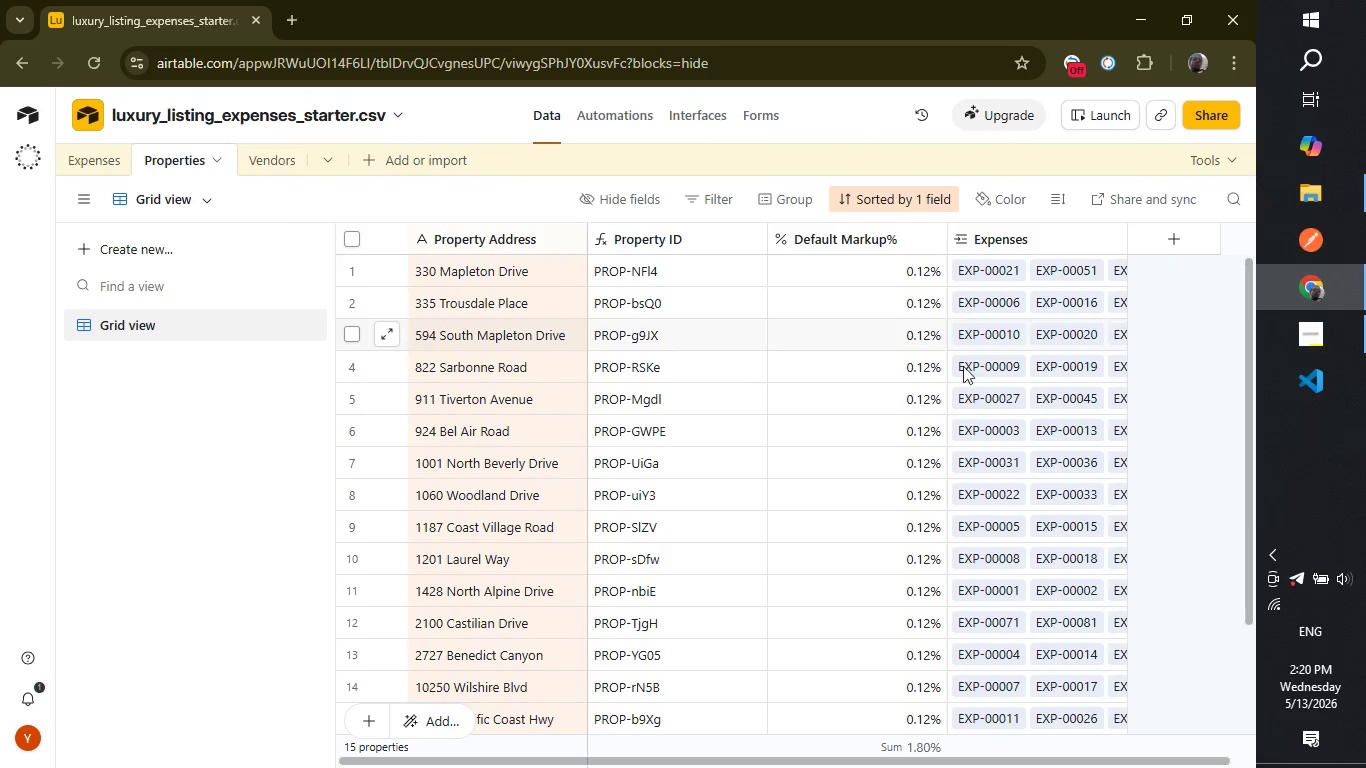 
left_click([1172, 490])
 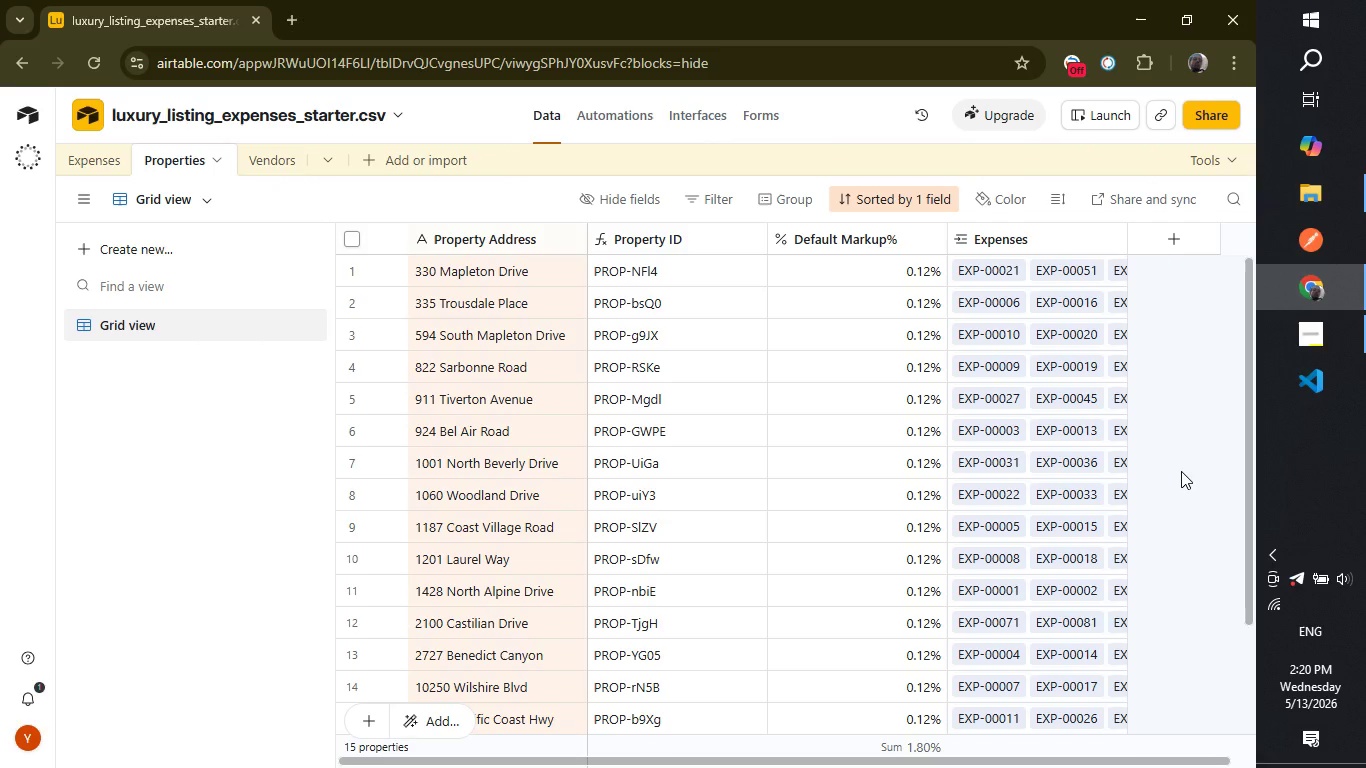 
wait(32.51)
 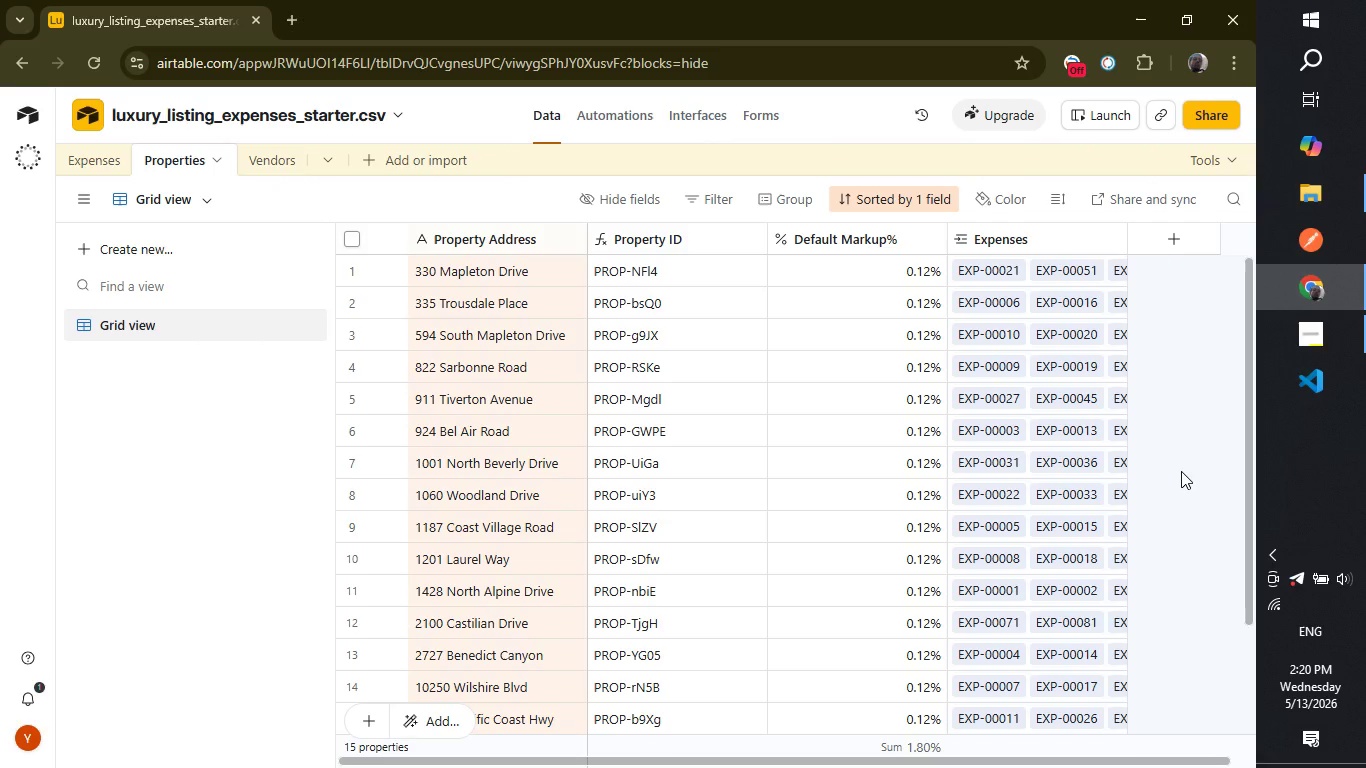 
left_click([1151, 234])
 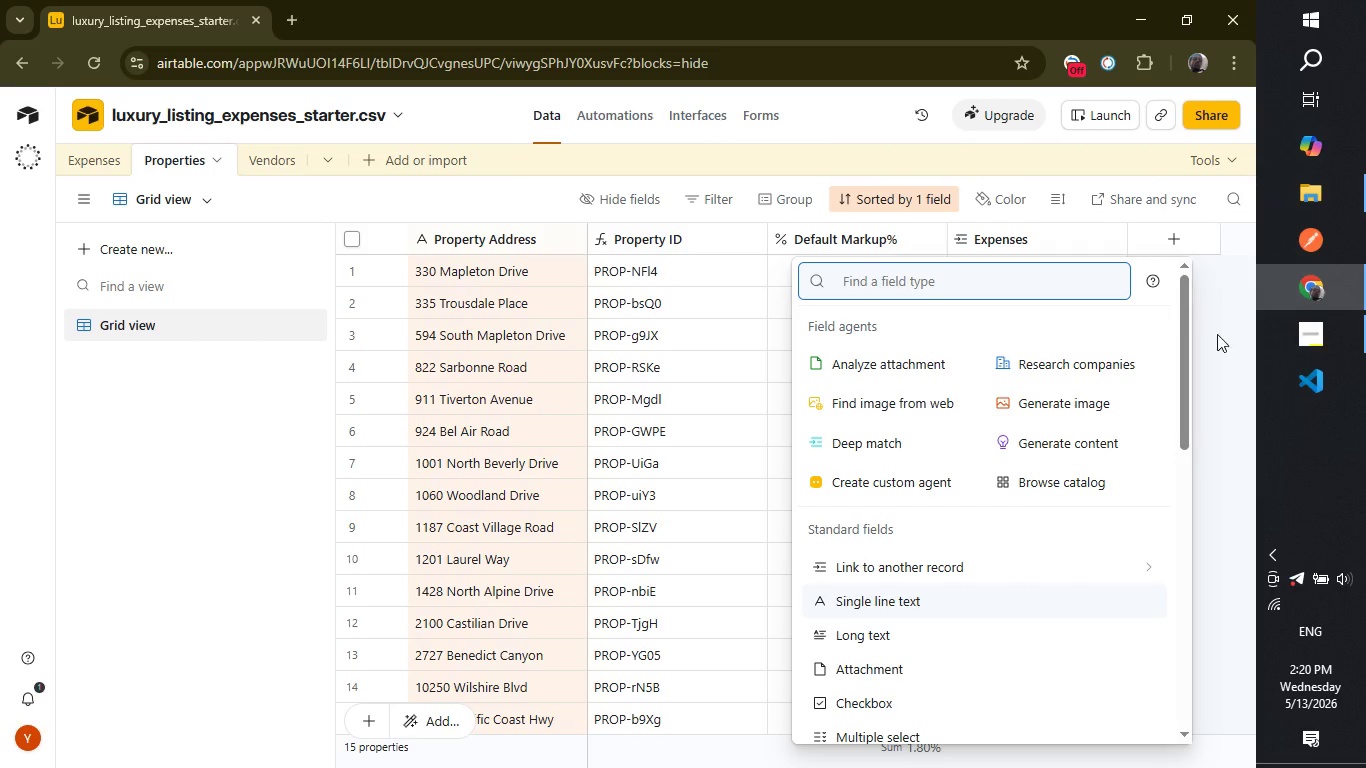 
left_click([1228, 374])
 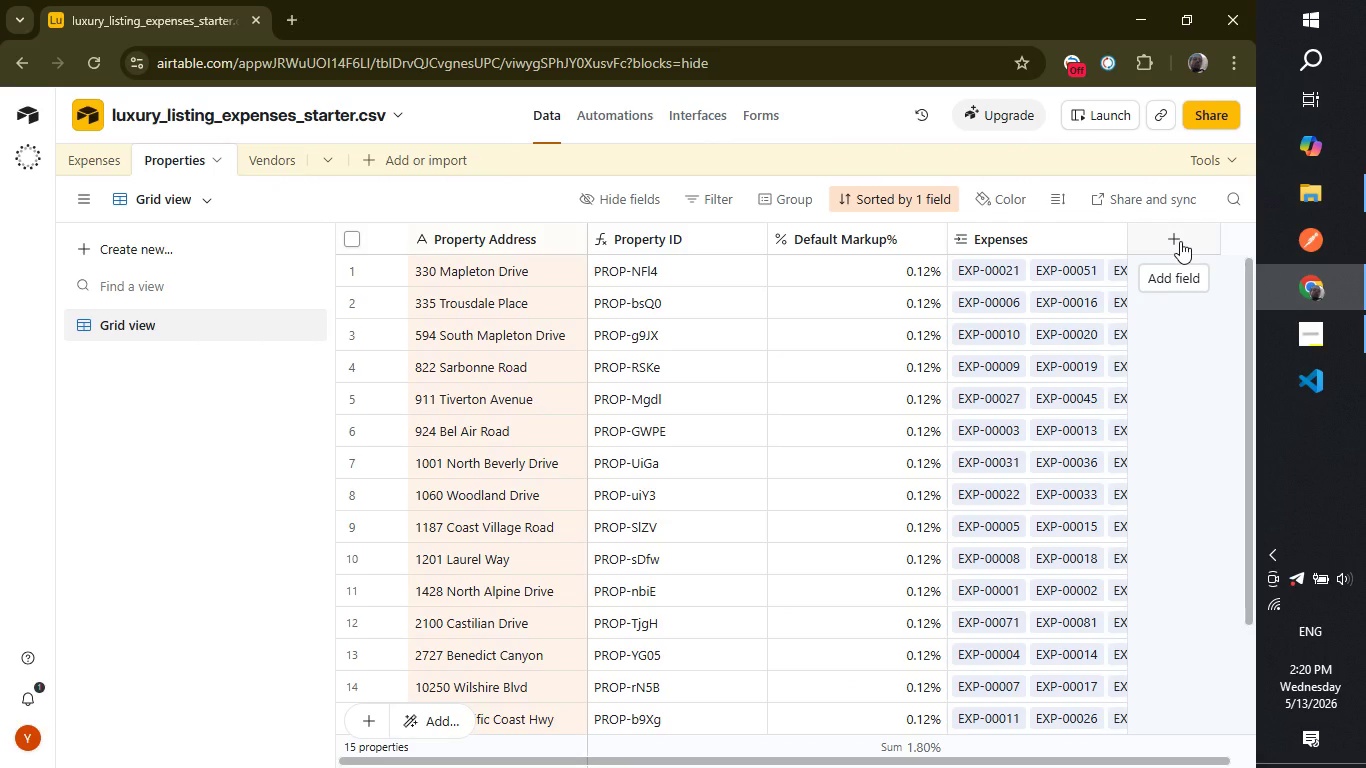 
wait(5.72)
 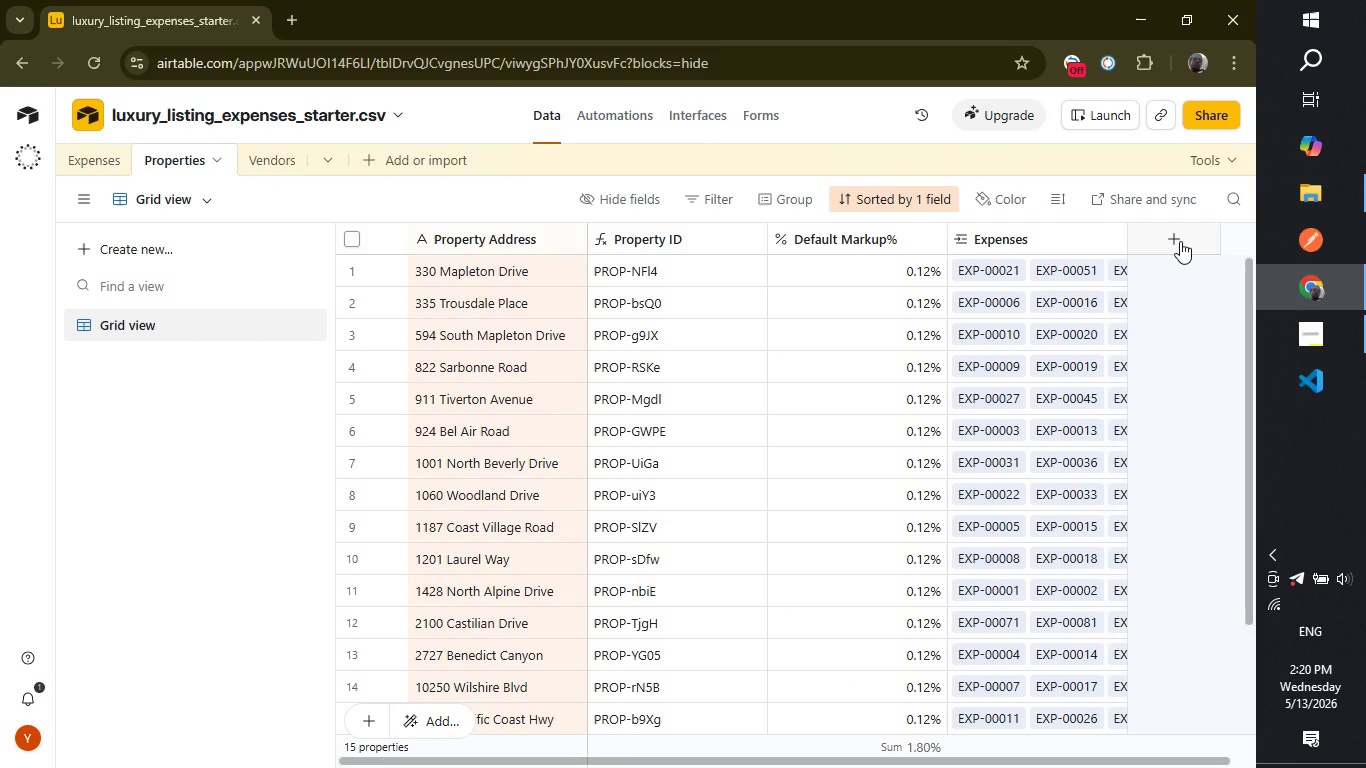 
left_click([1180, 241])
 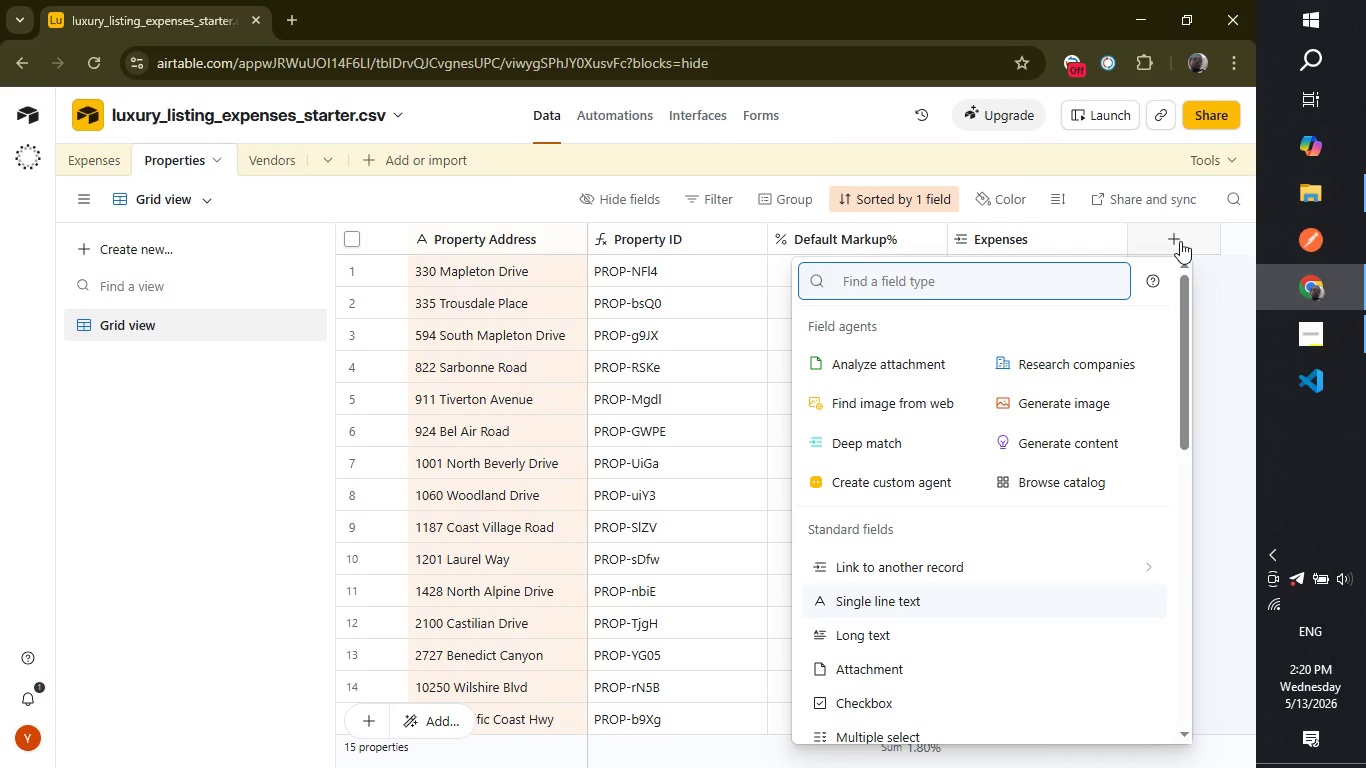 
wait(9.05)
 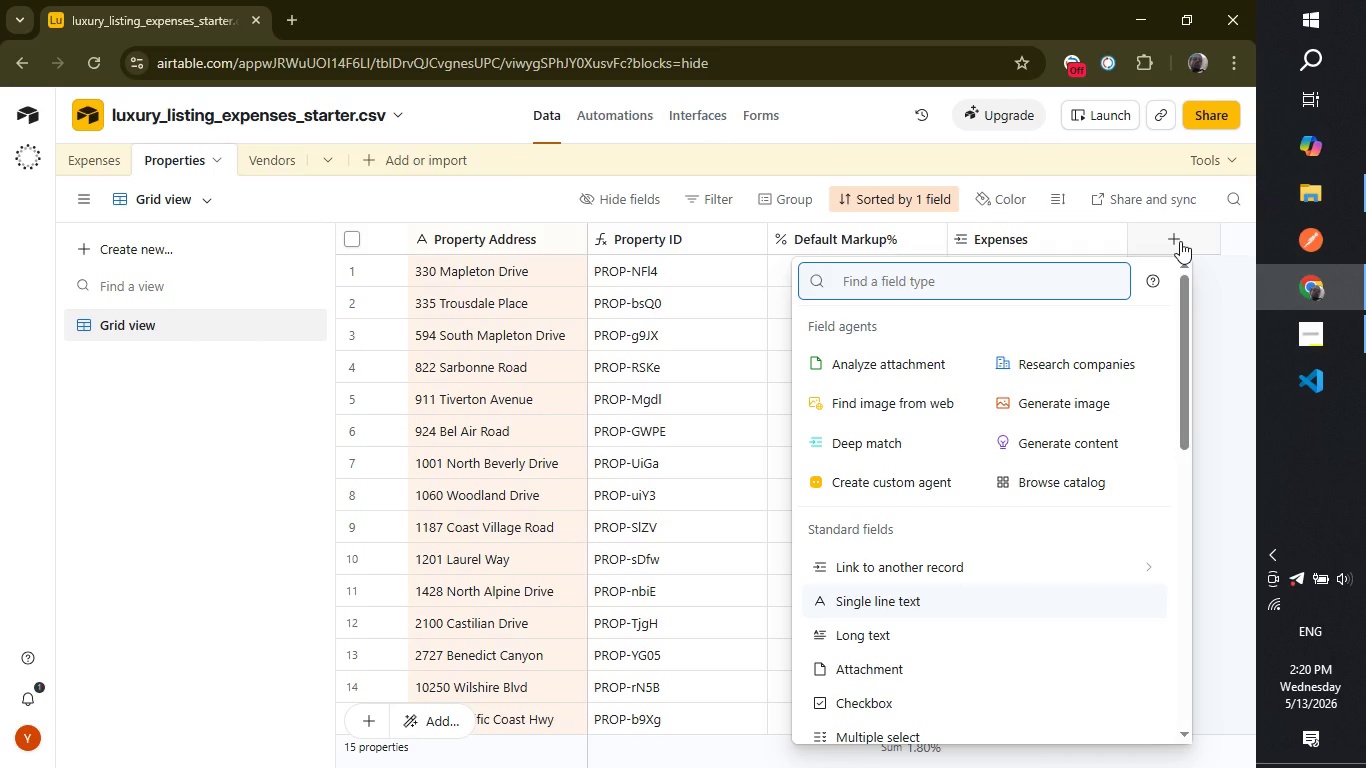 
type(rol)
 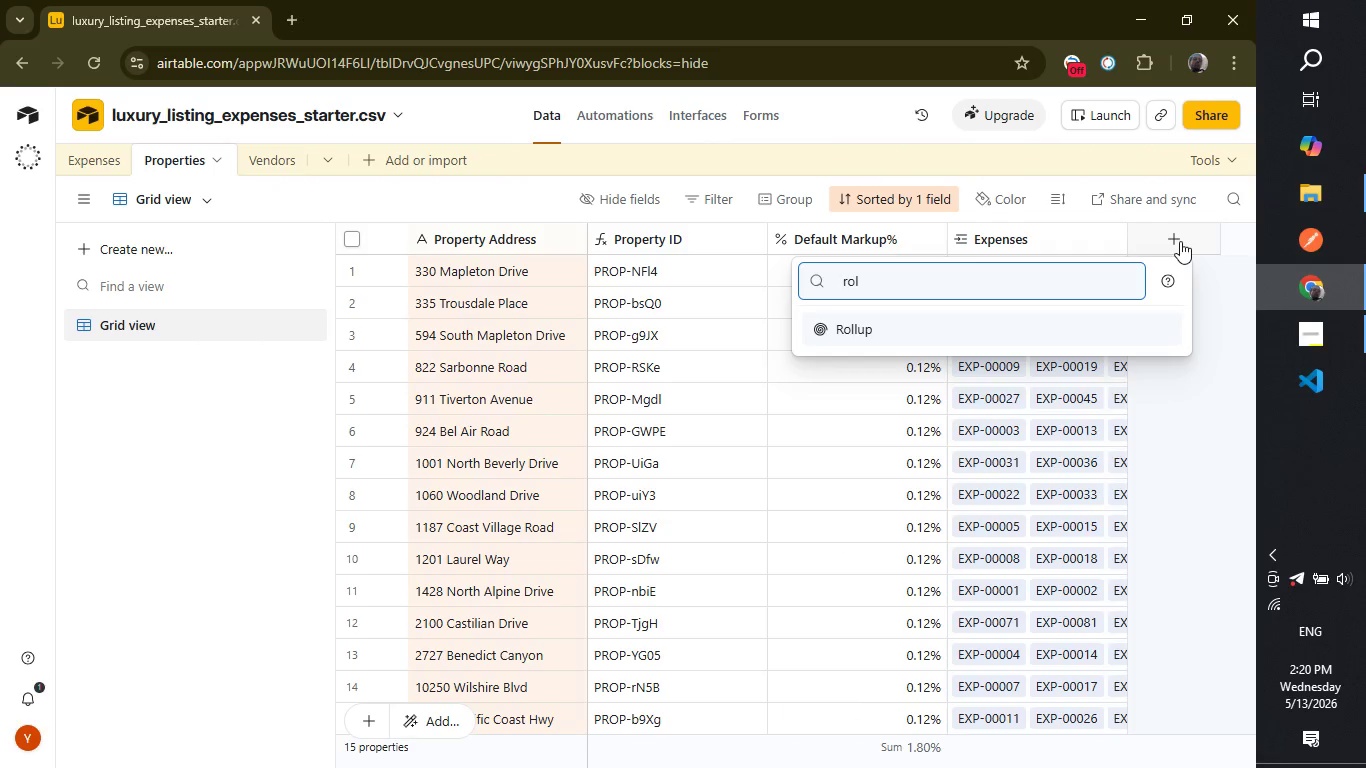 
key(Enter)
 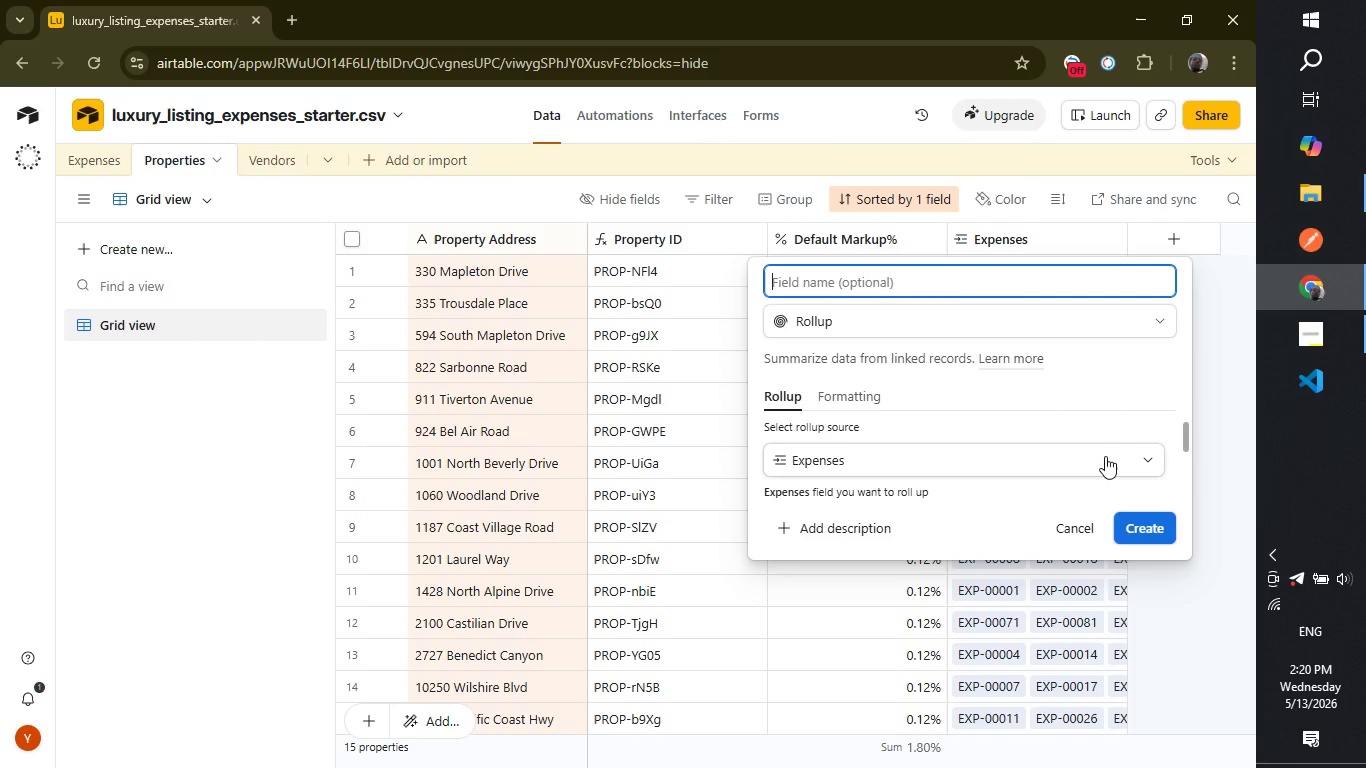 
left_click([1106, 451])
 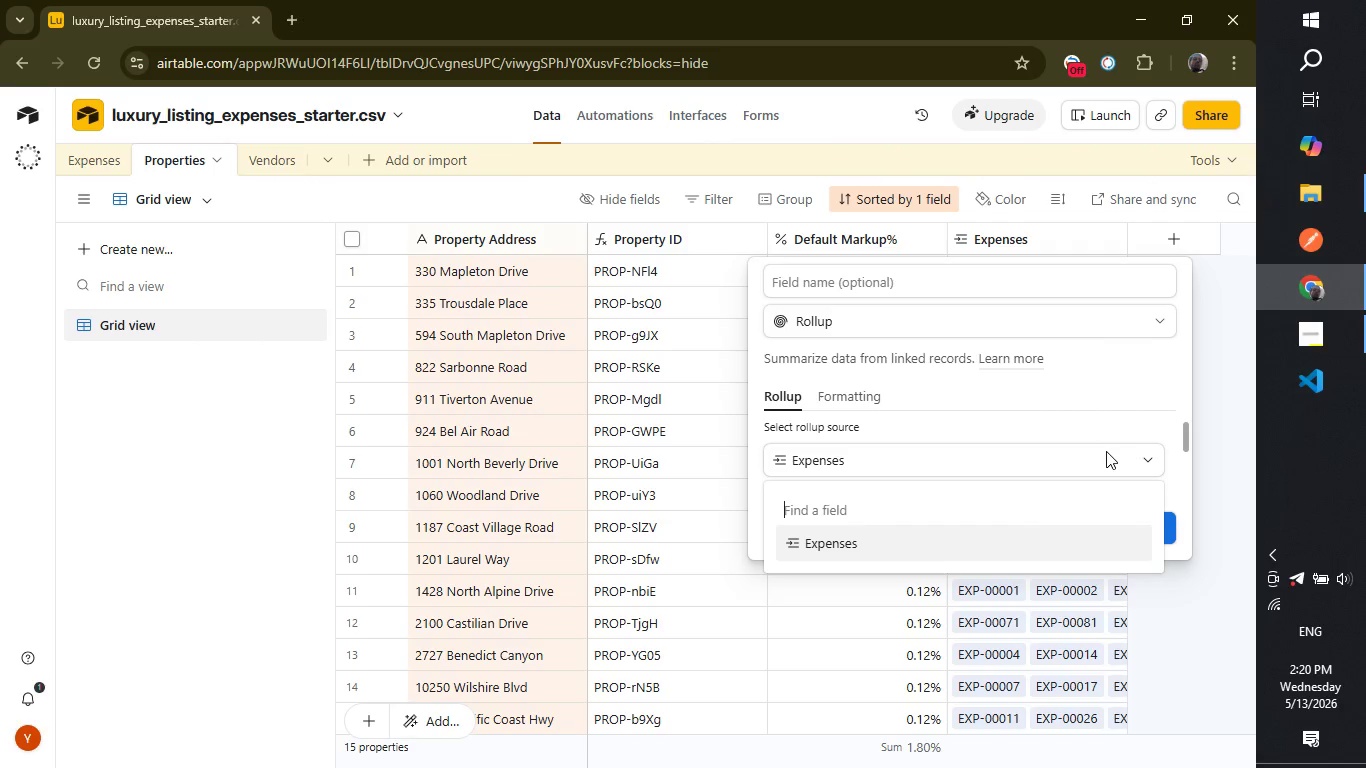 
left_click([1106, 451])
 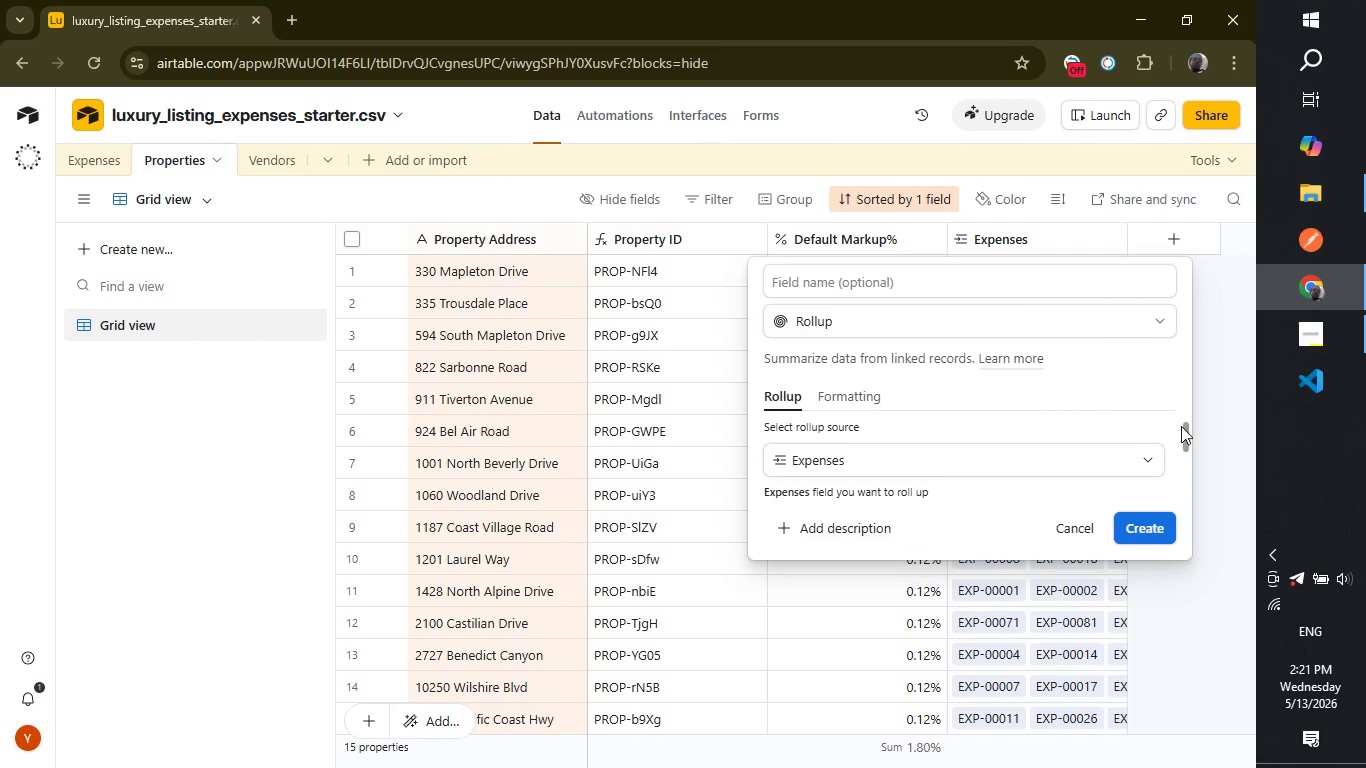 
left_click_drag(start_coordinate=[1186, 425], to_coordinate=[1186, 452])
 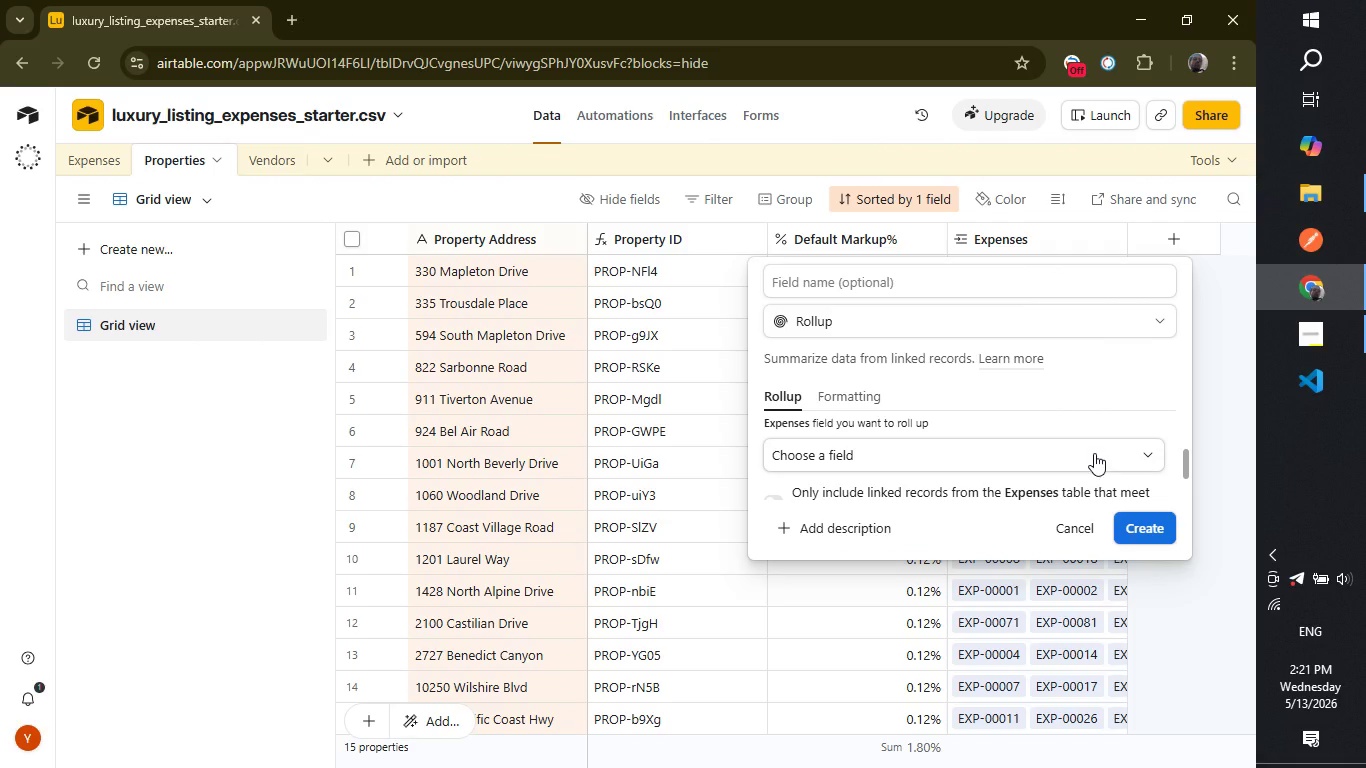 
left_click([1094, 453])
 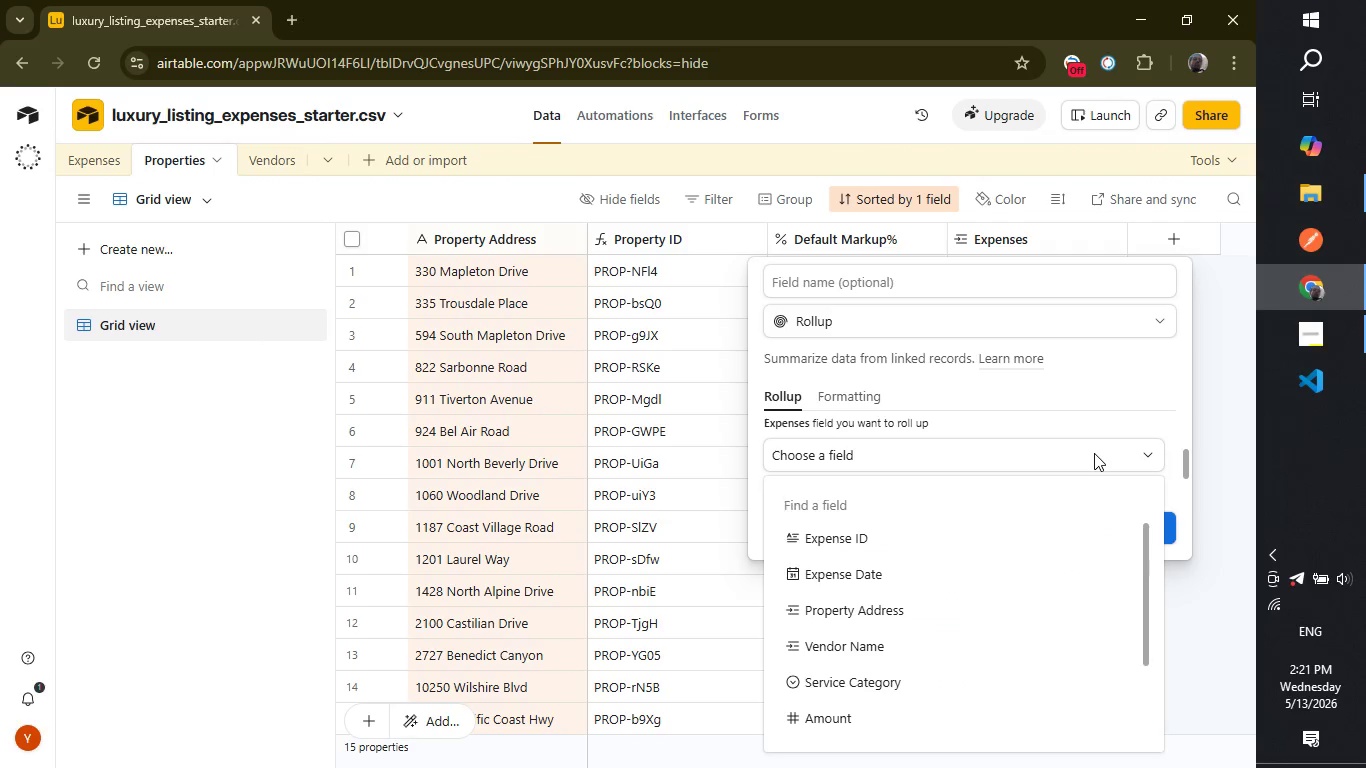 
key(A)
 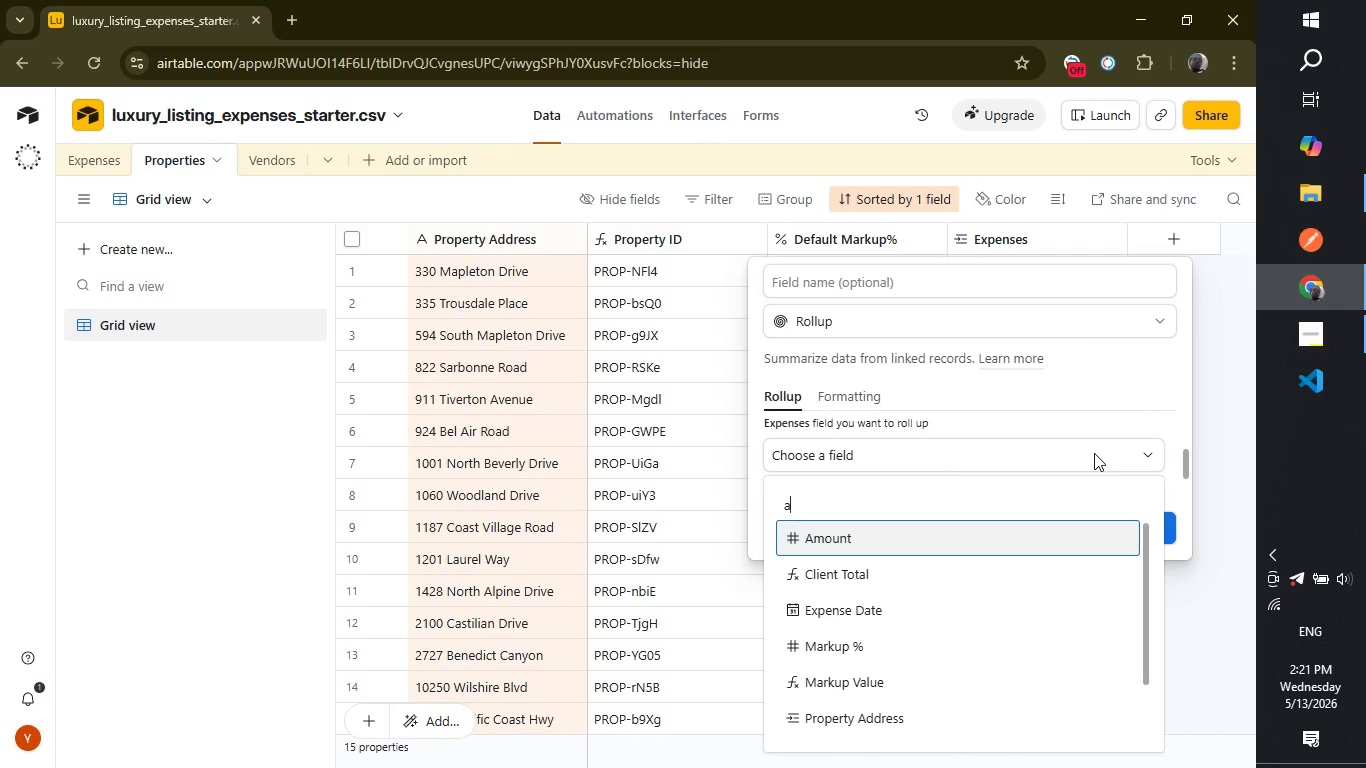 
key(Enter)
 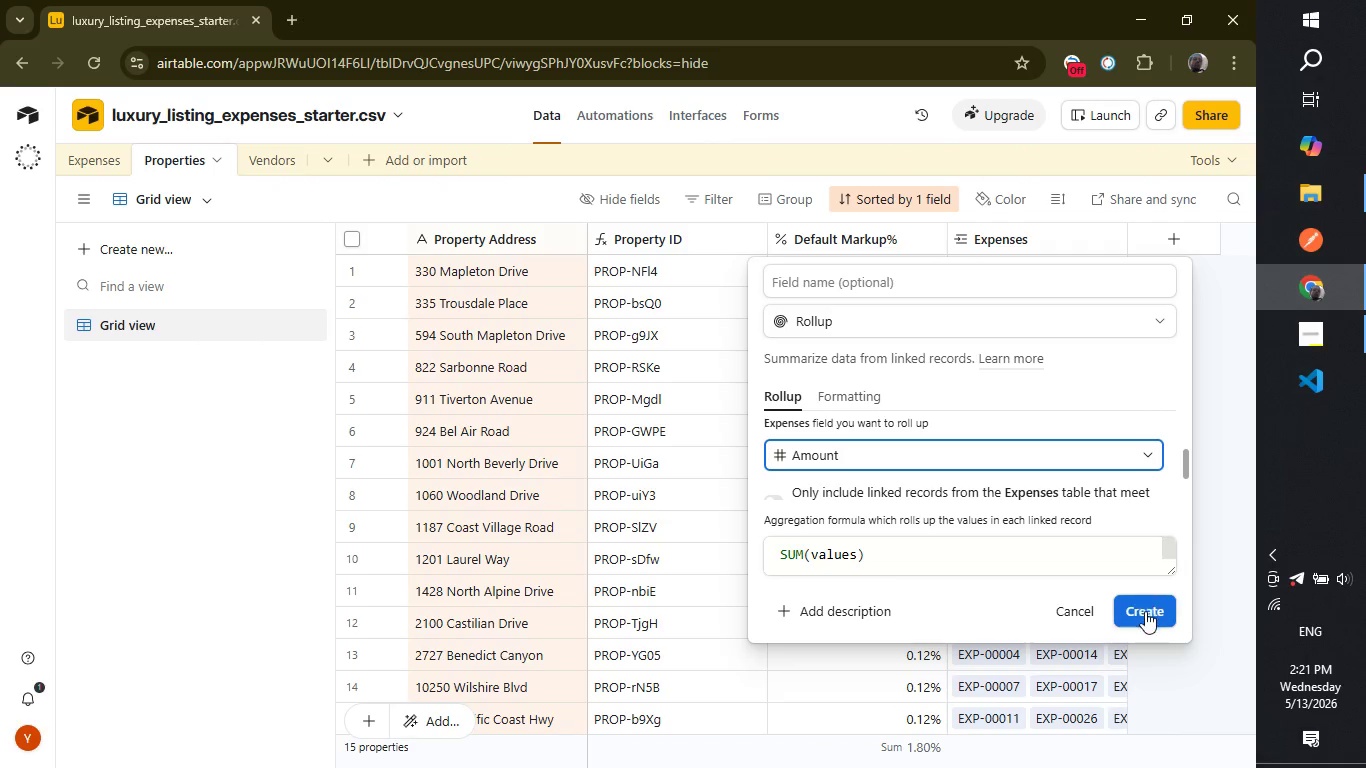 
left_click([1145, 611])
 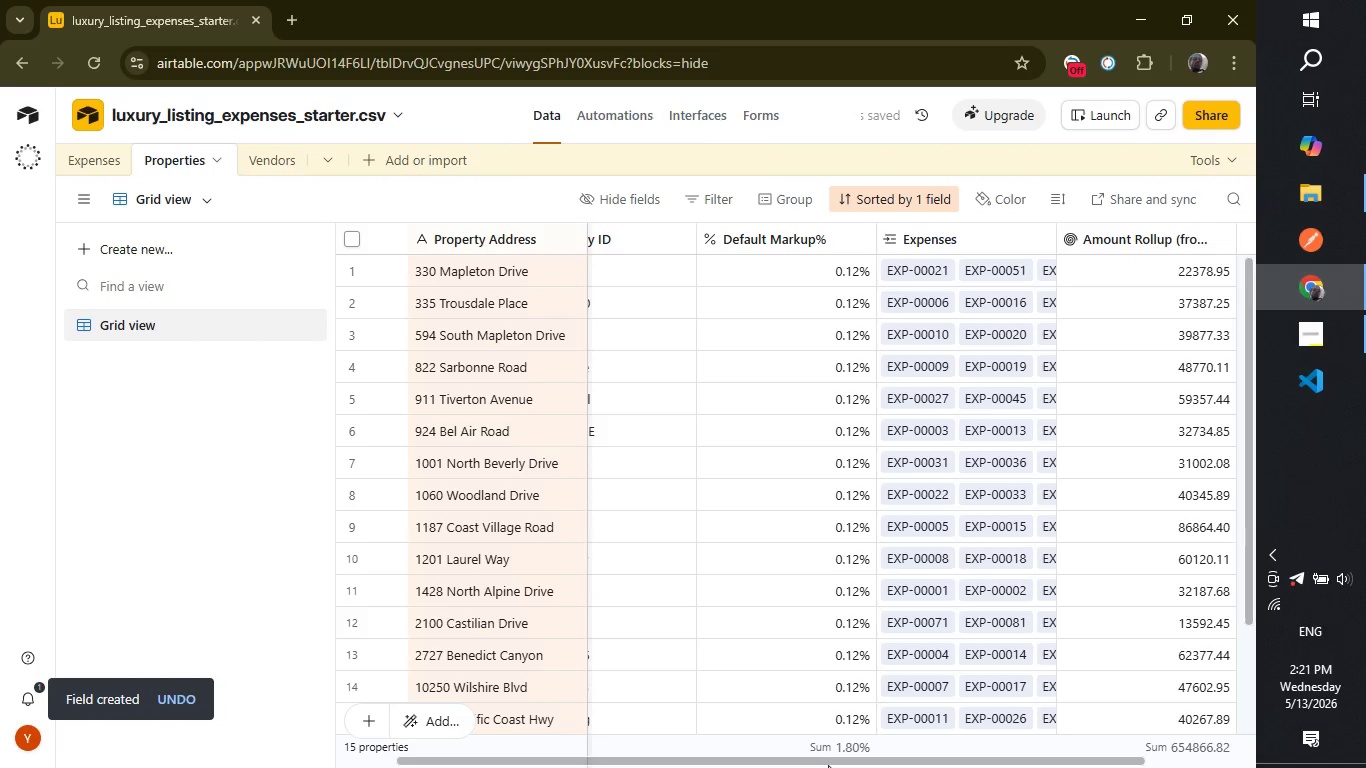 
left_click_drag(start_coordinate=[831, 763], to_coordinate=[941, 752])
 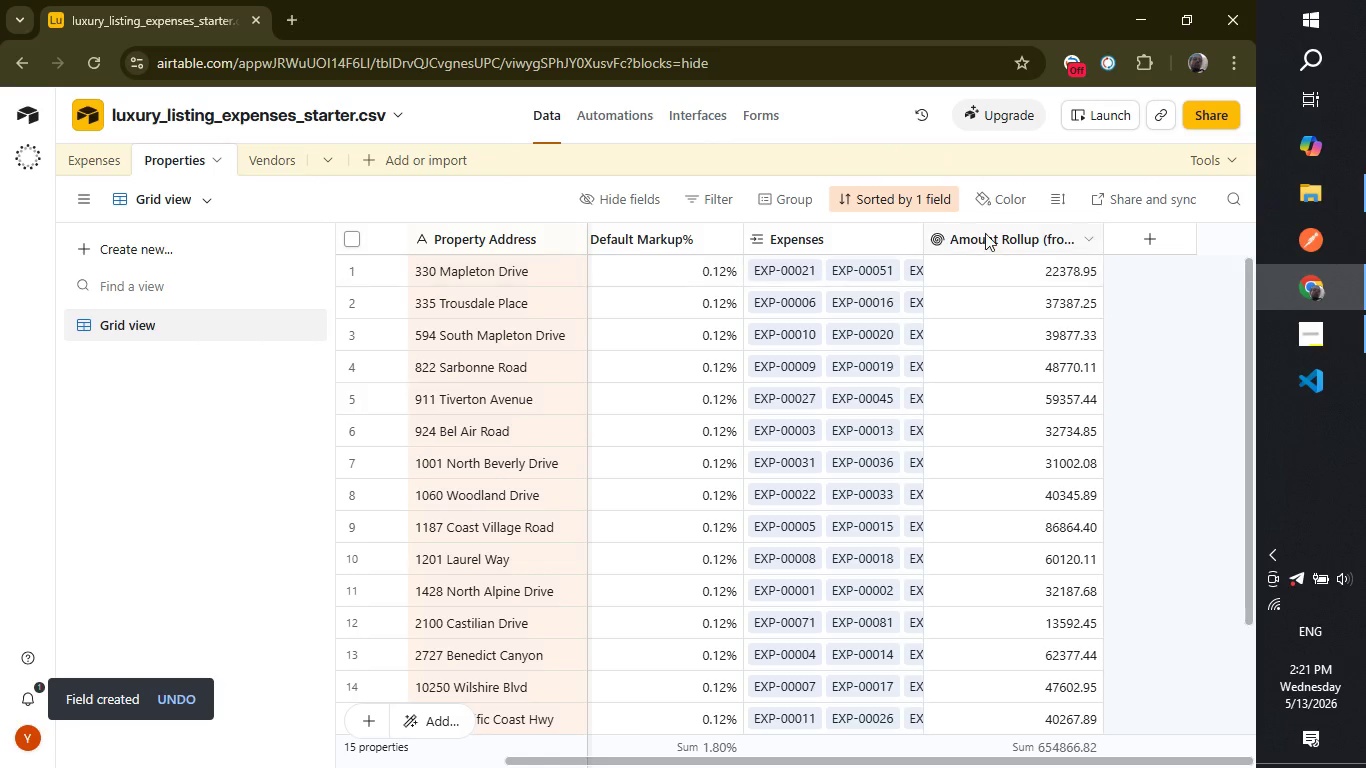 
double_click([985, 229])
 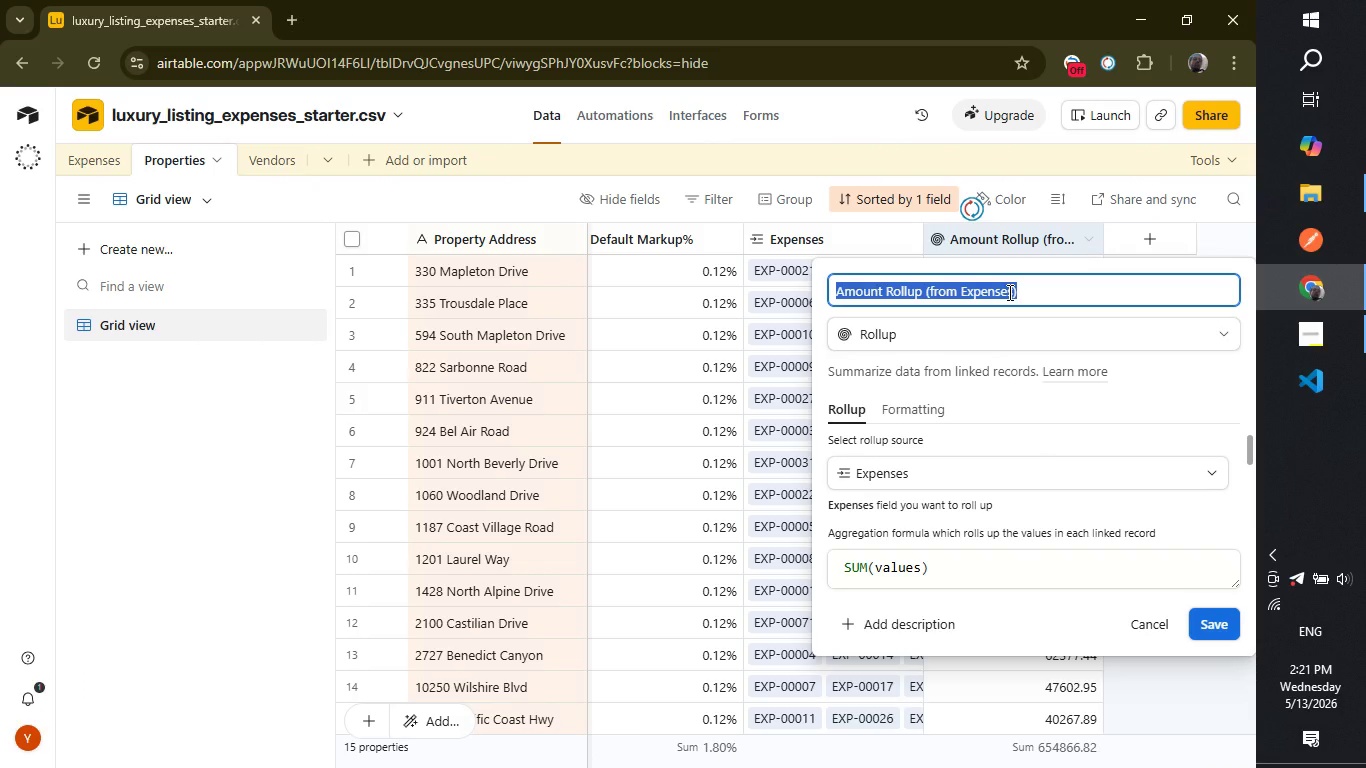 
type(Total Vendor Cs)
key(Backspace)
type(ost)
 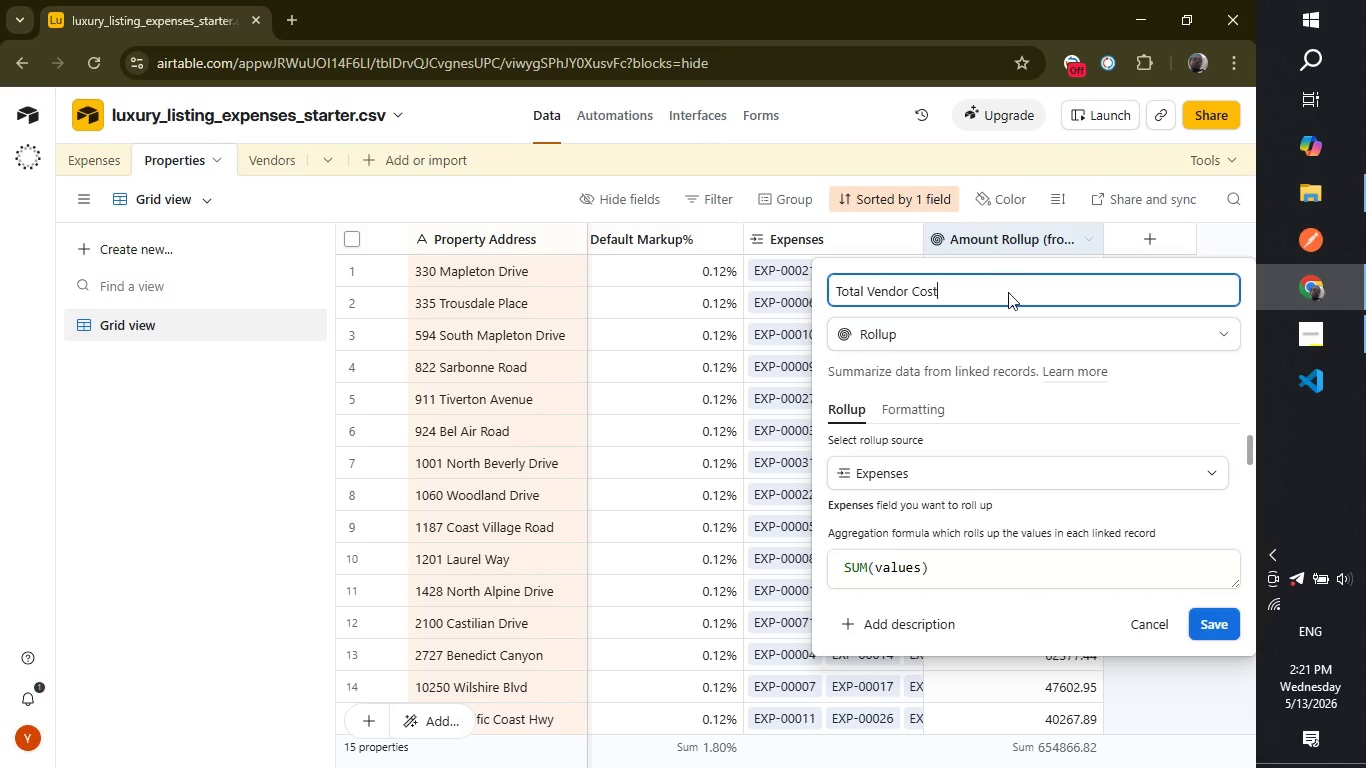 
key(Enter)
 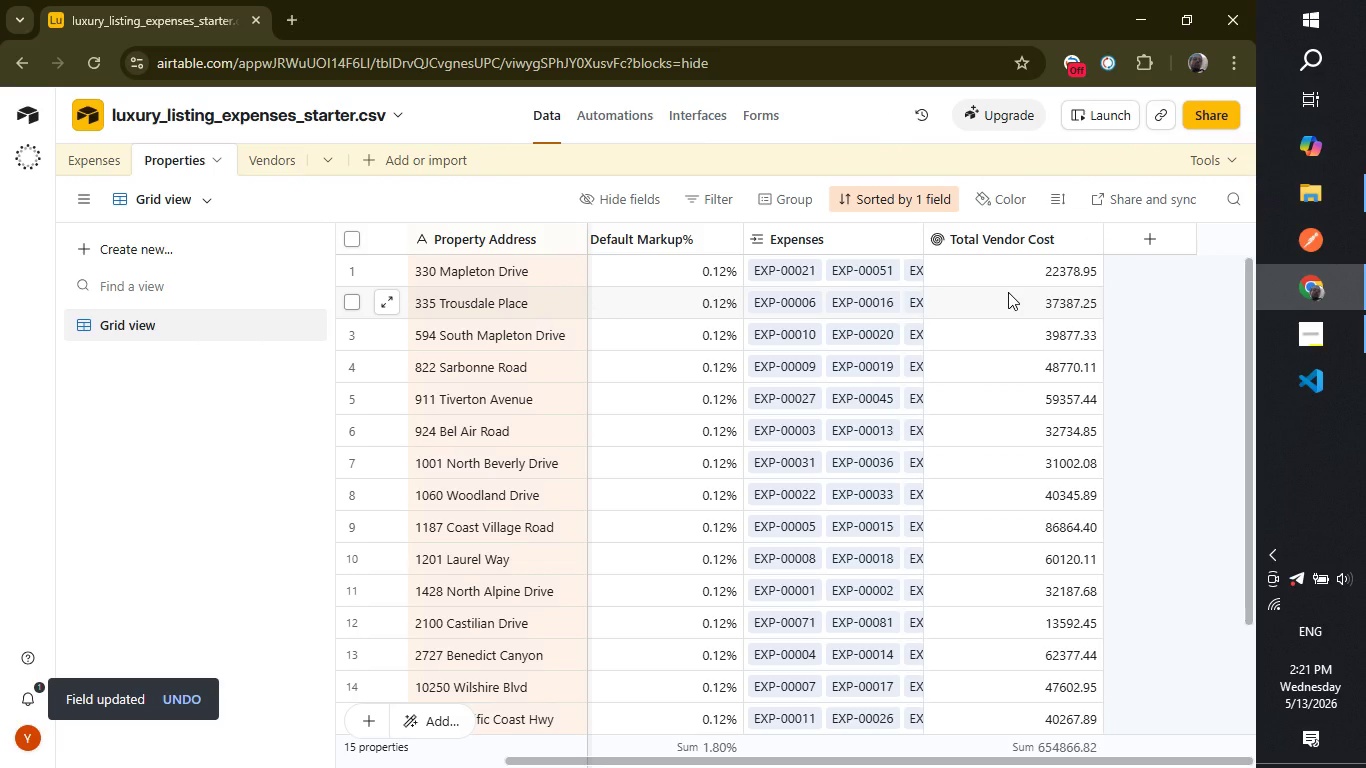 
wait(13.3)
 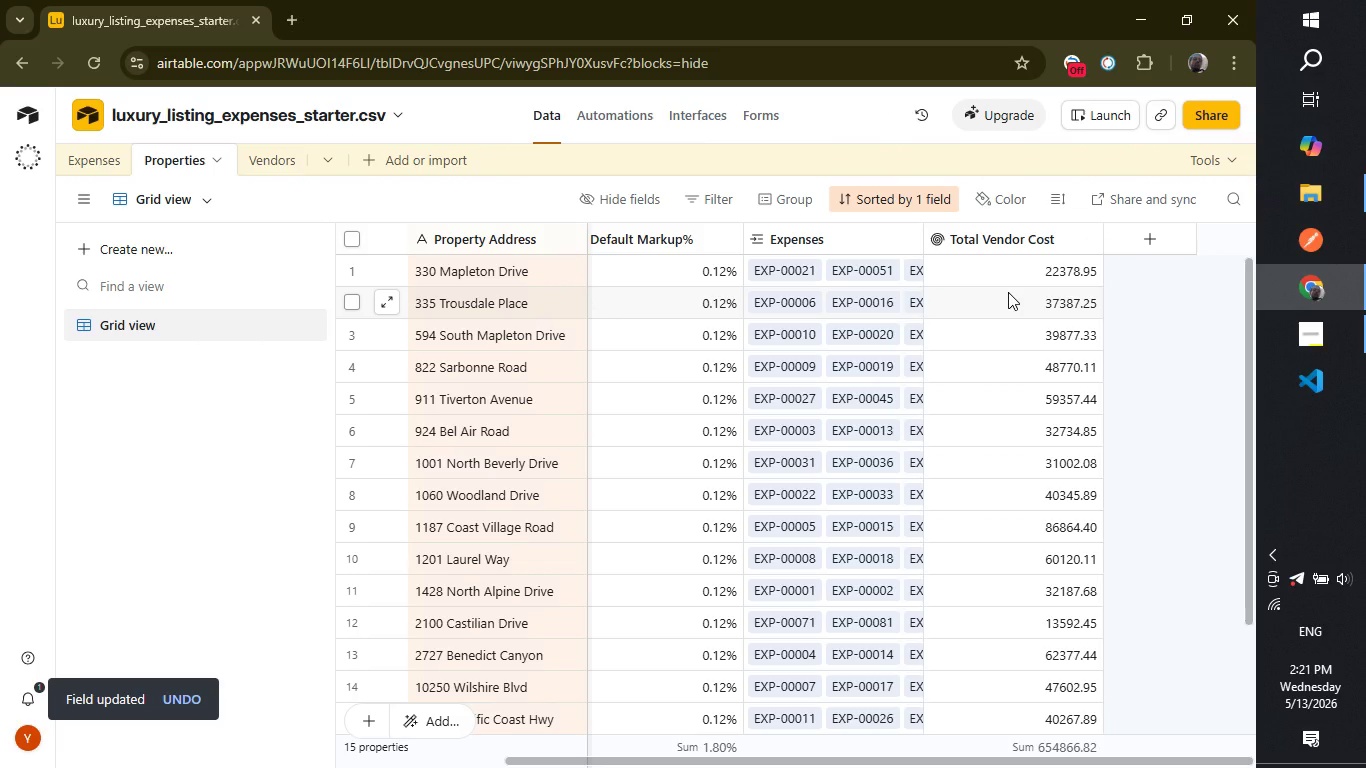 
left_click([1160, 232])
 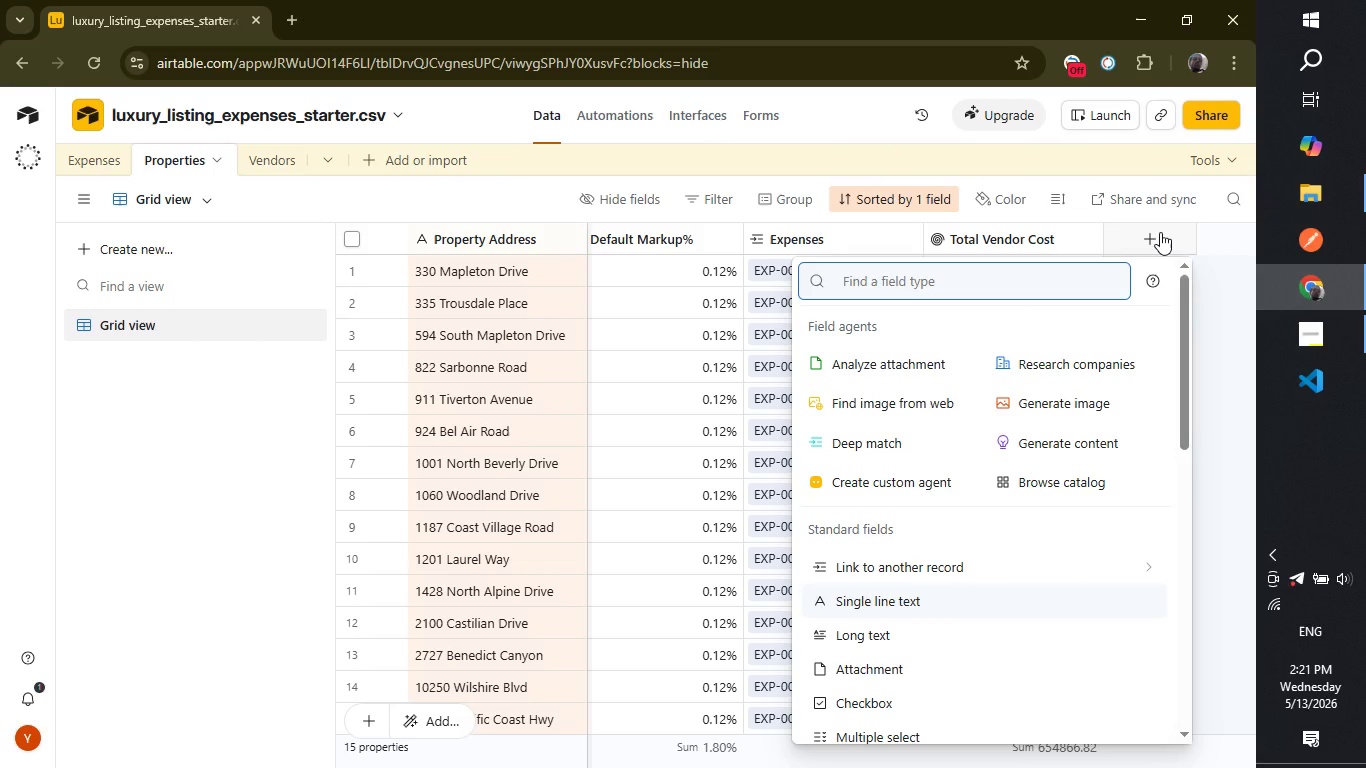 
type(roll)
 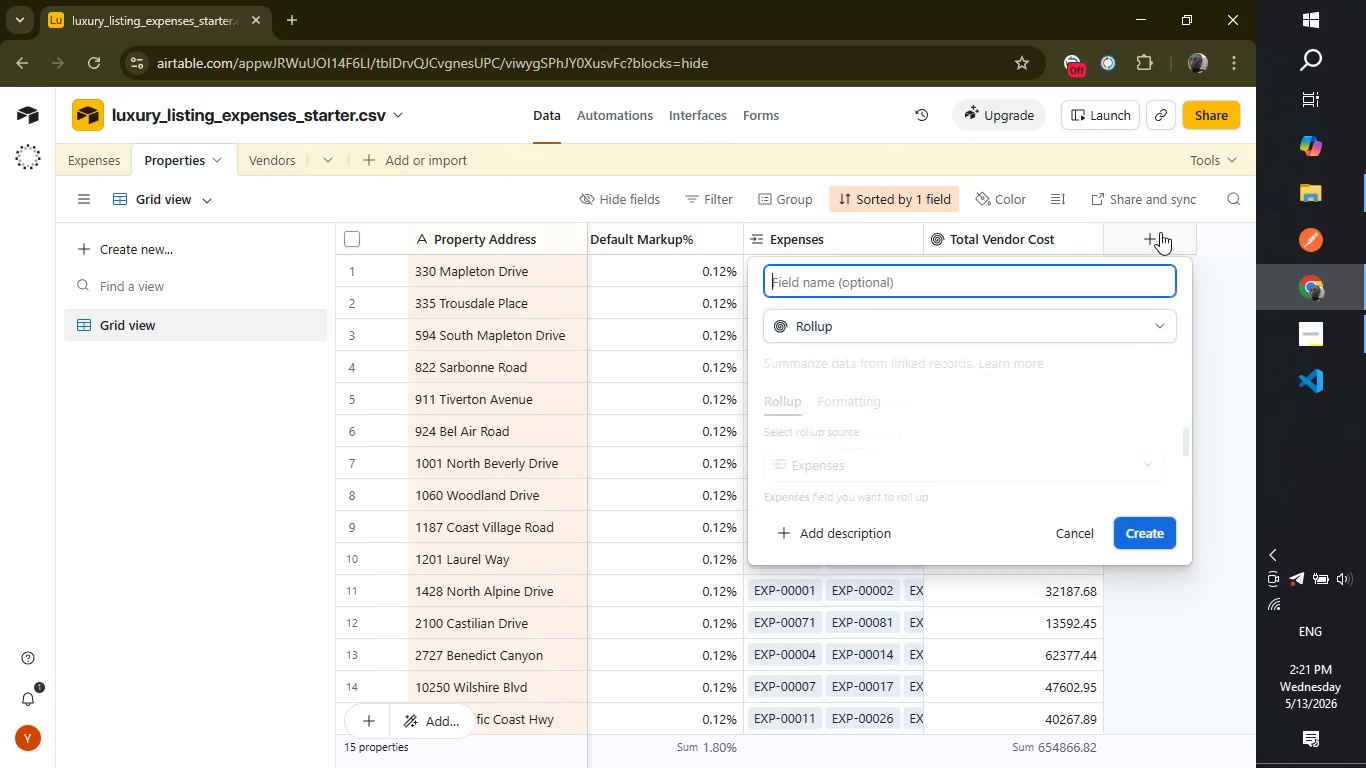 
key(Enter)
 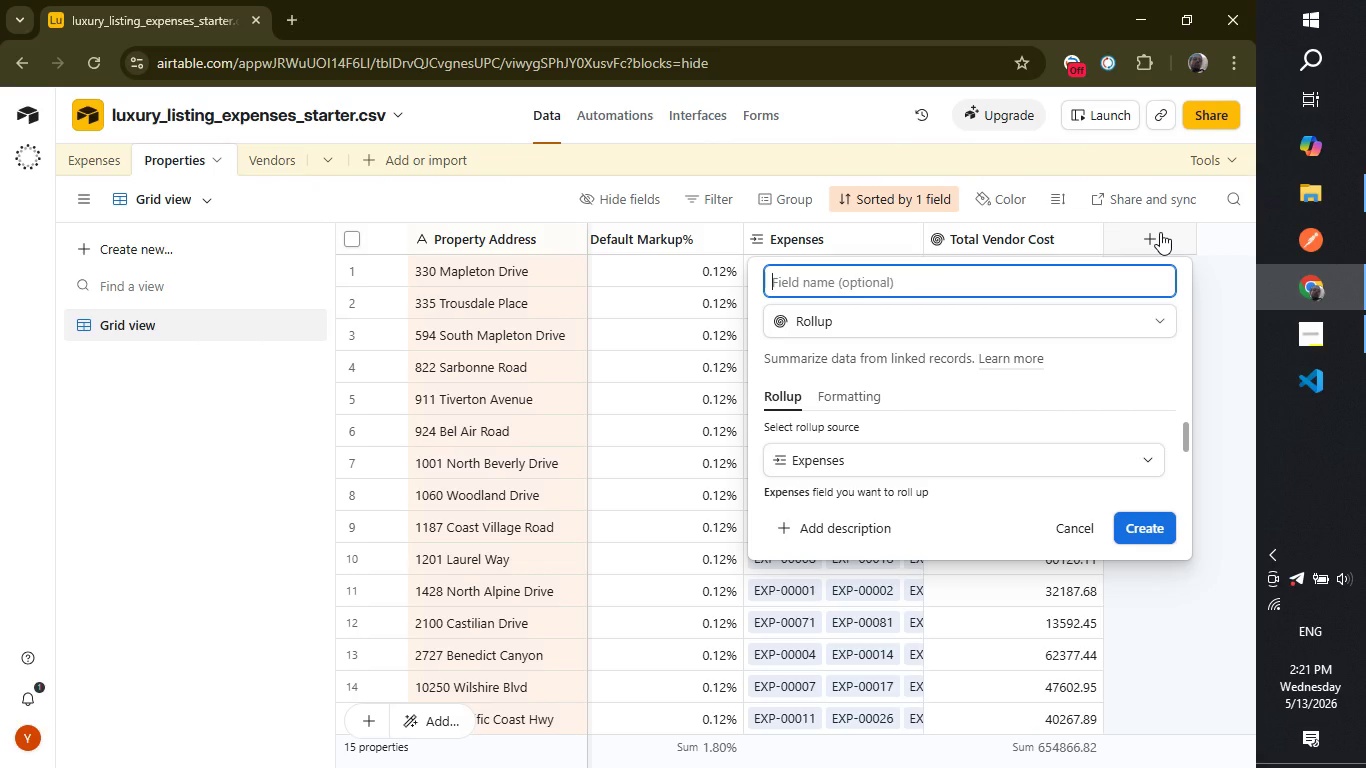 
type(Total Client cost)
 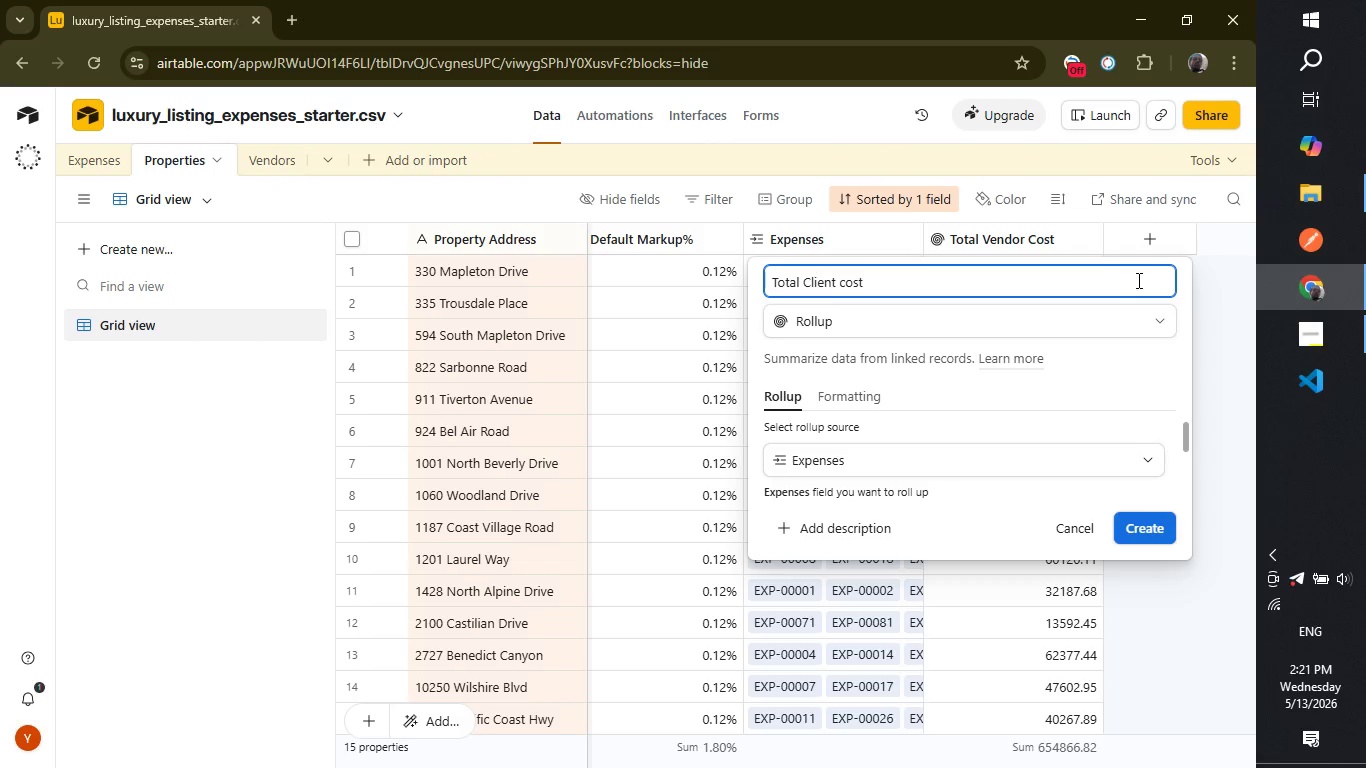 
key(Backspace)
key(Backspace)
key(Backspace)
key(Backspace)
type(Cost)
 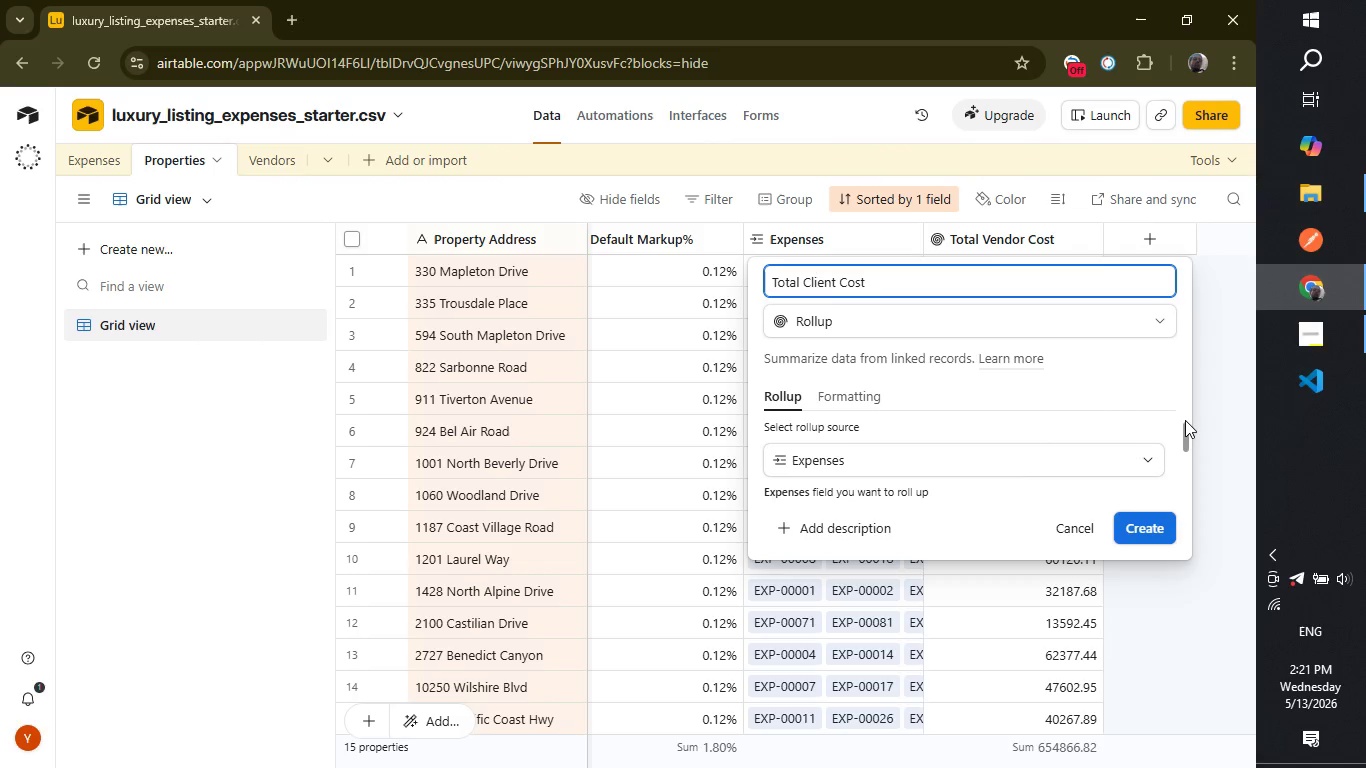 
left_click_drag(start_coordinate=[1186, 430], to_coordinate=[1185, 456])
 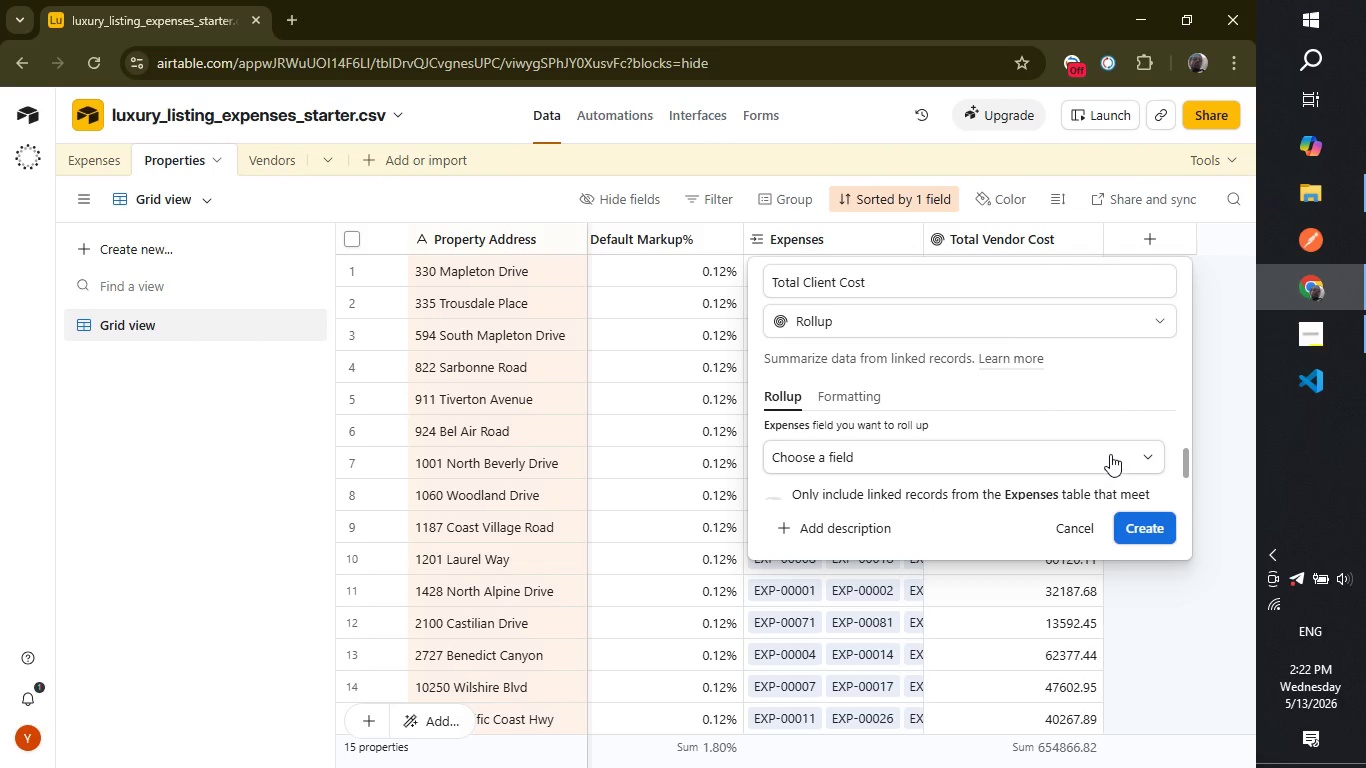 
left_click([1110, 454])
 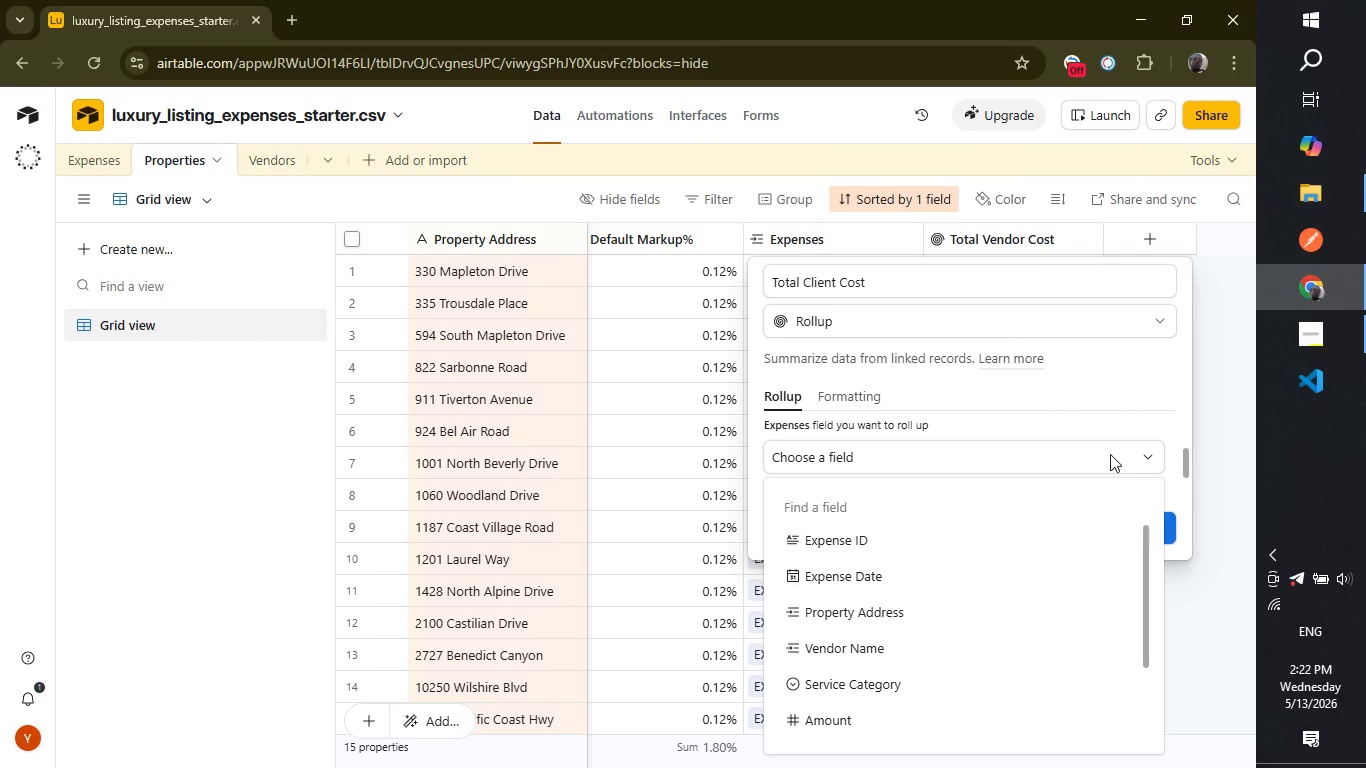 
key(C)
 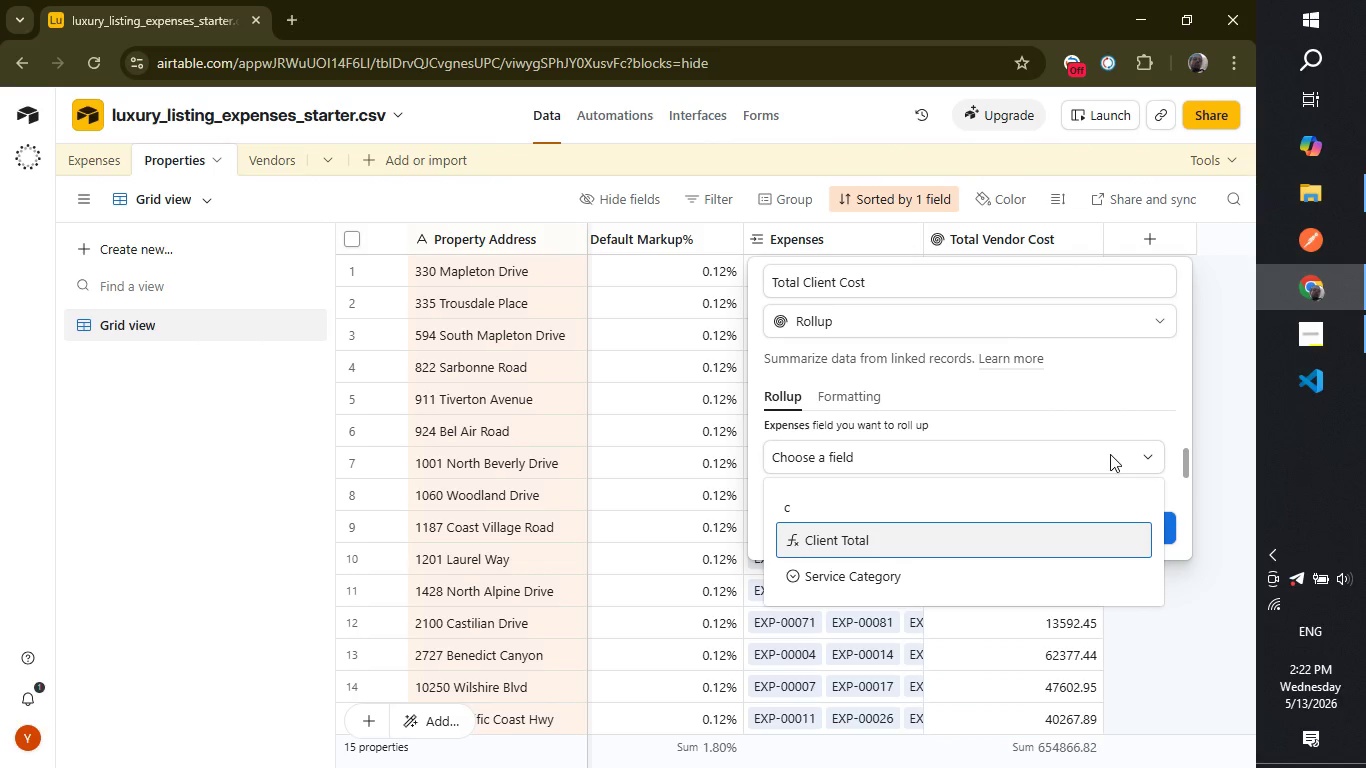 
key(Enter)
 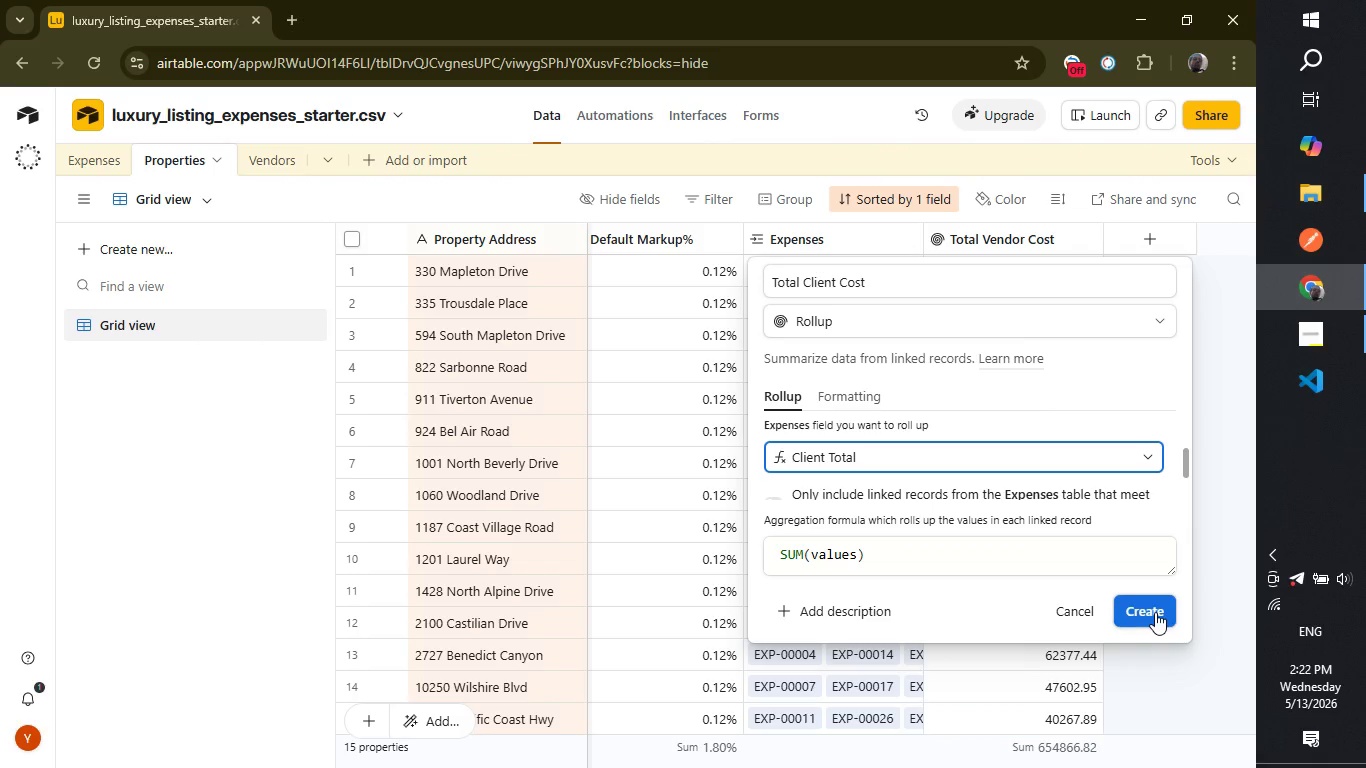 
left_click([1155, 612])
 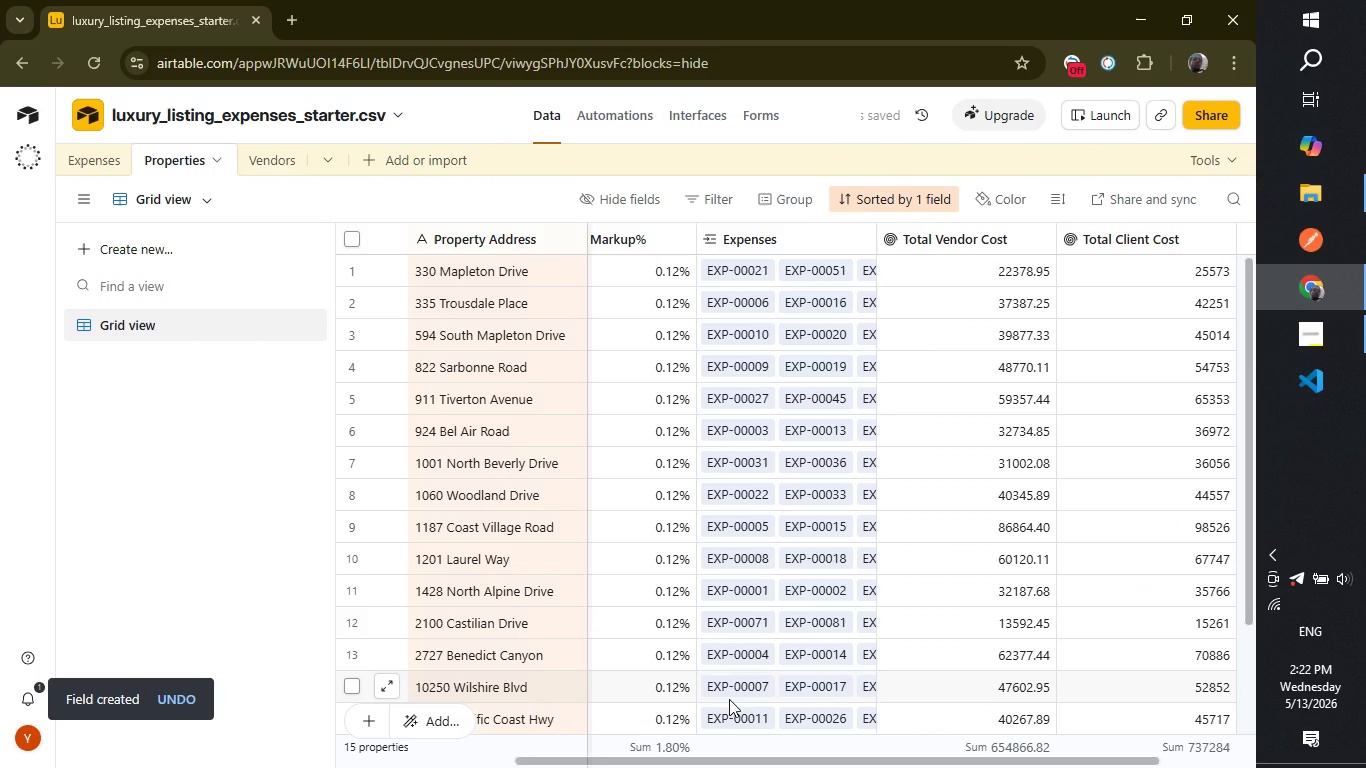 
wait(9.55)
 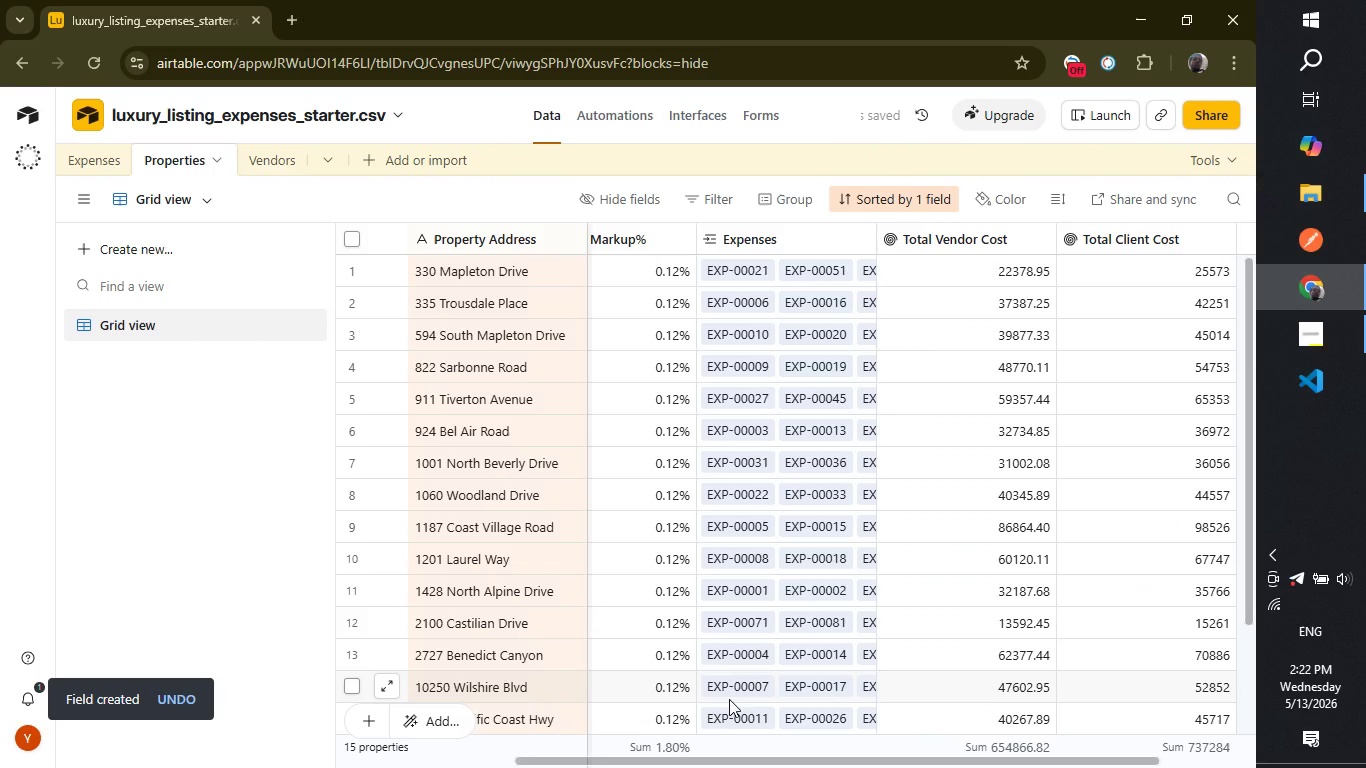 
left_click_drag(start_coordinate=[800, 759], to_coordinate=[916, 746])
 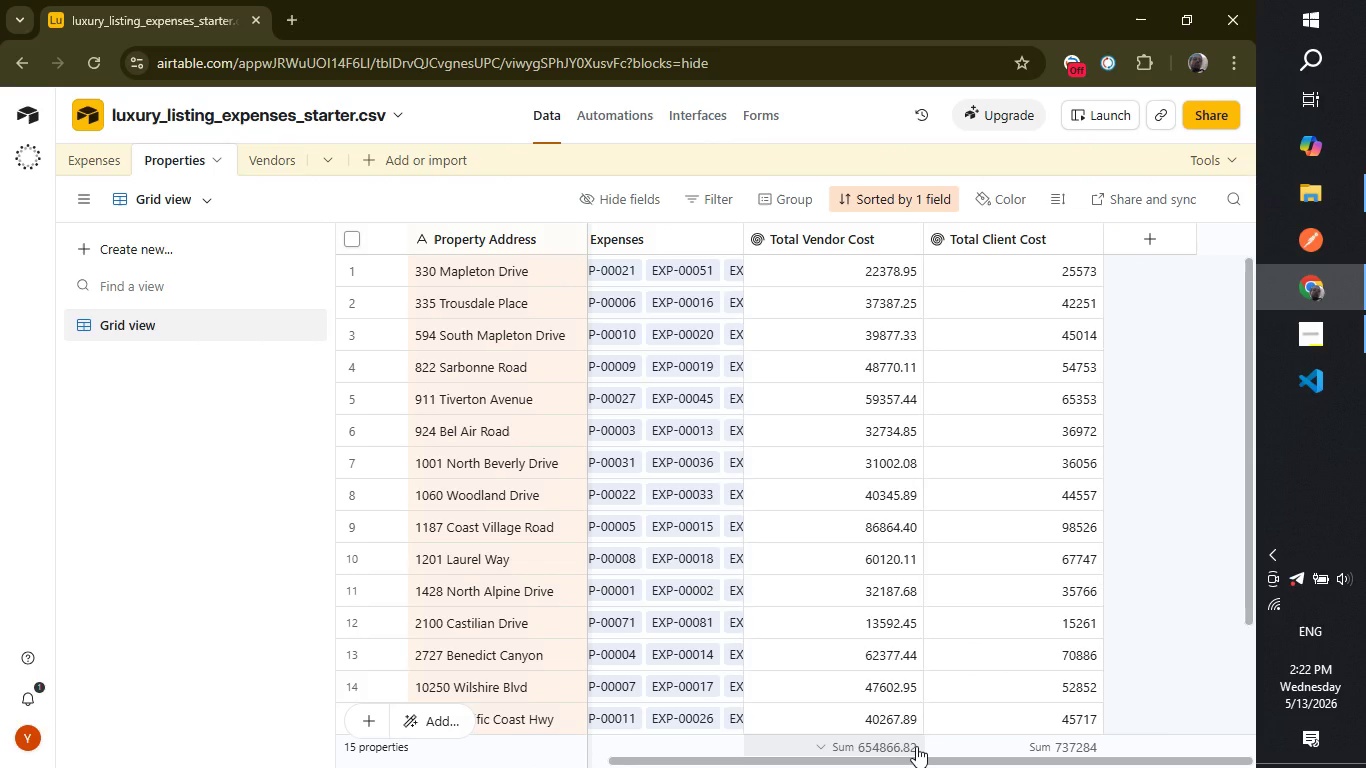 
wait(22.44)
 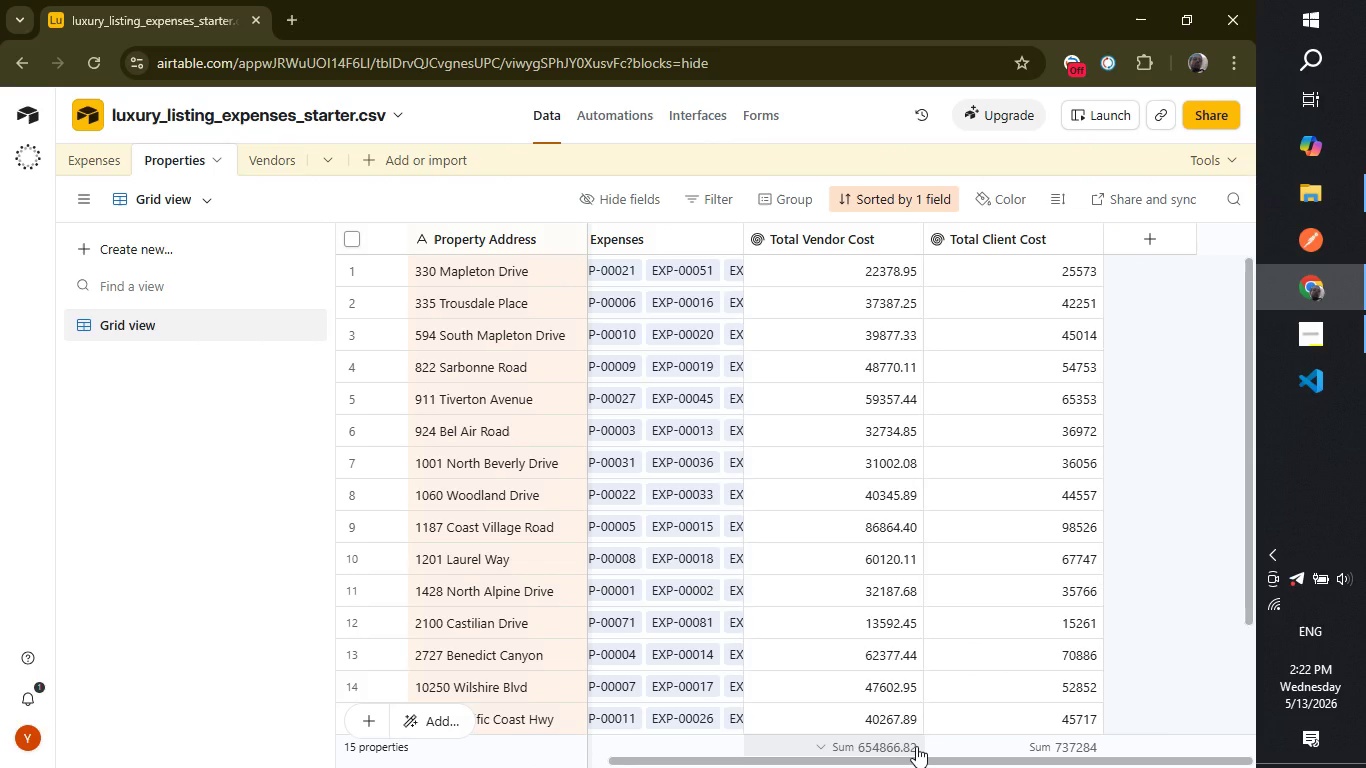 
left_click([1152, 234])
 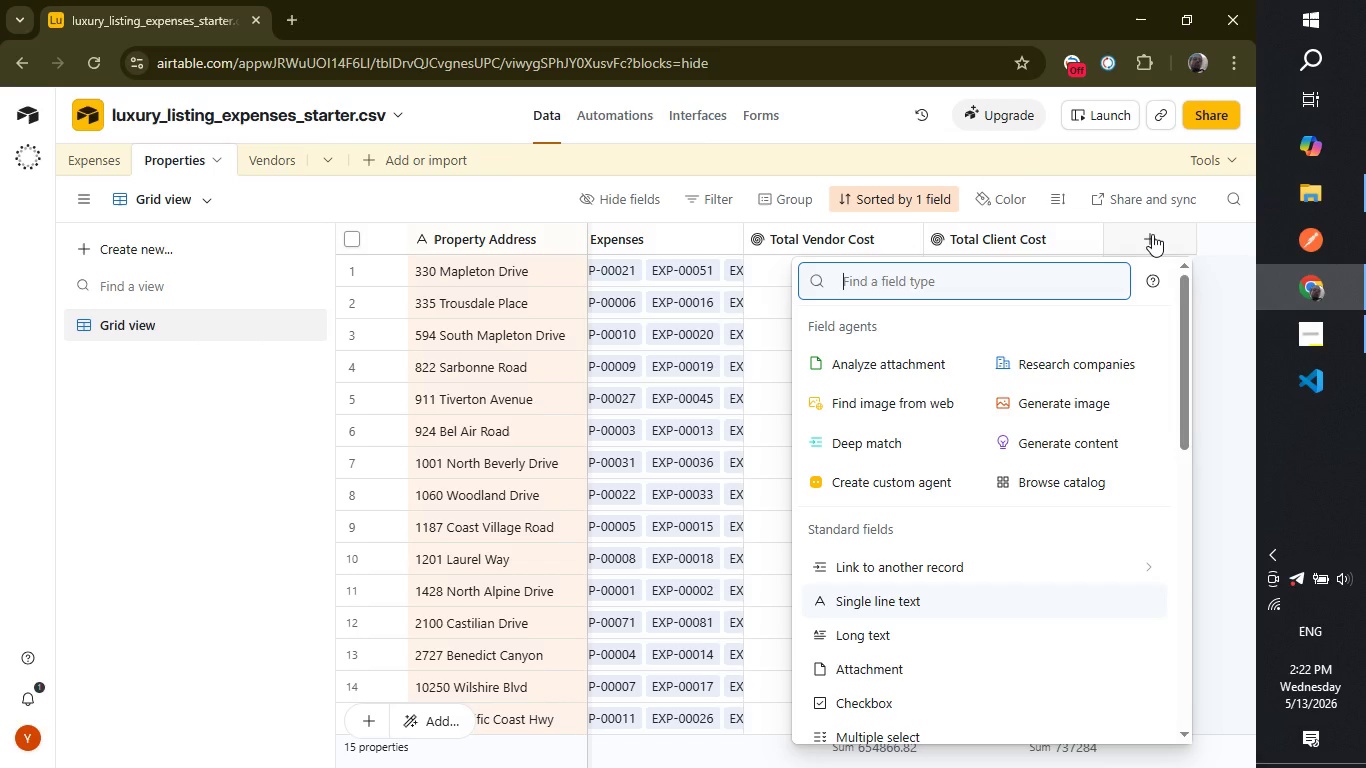 
type(rofor)
 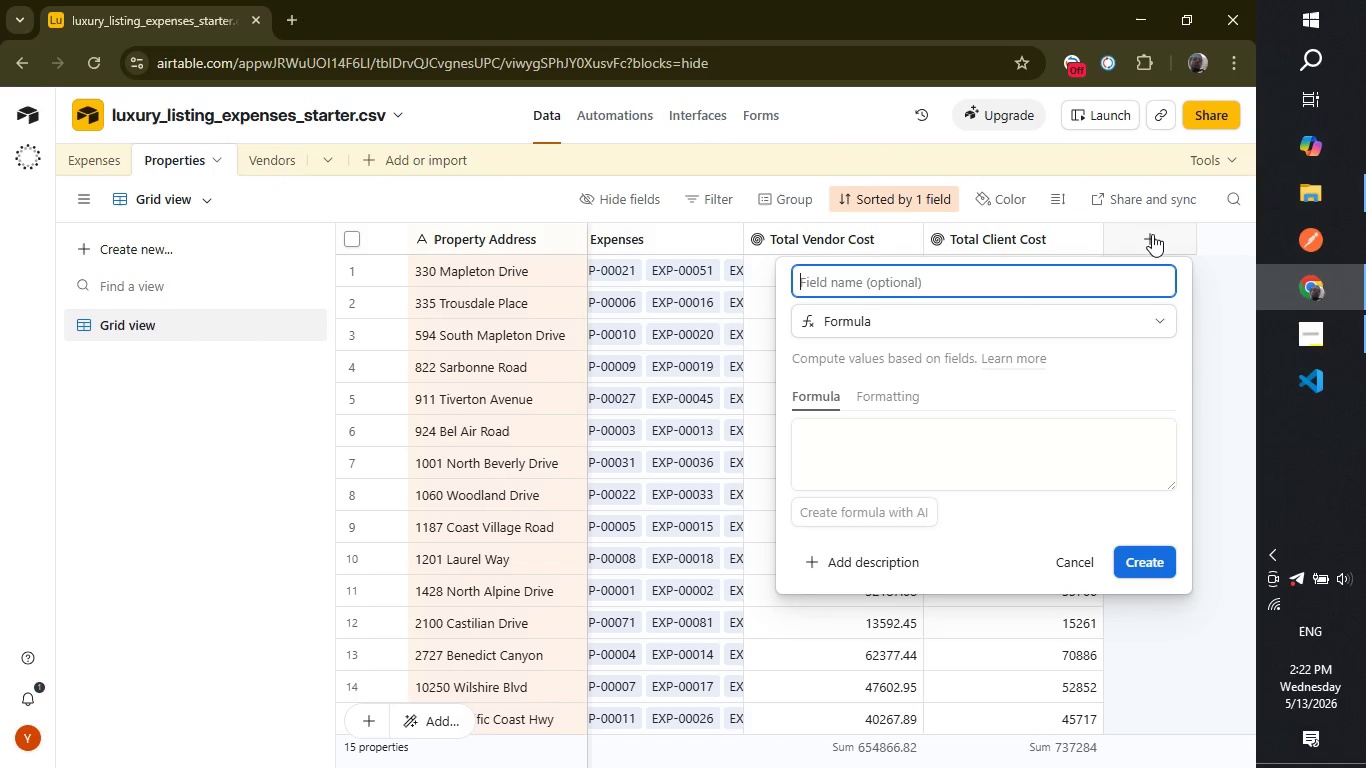 
hold_key(key=Backspace, duration=0.58)
 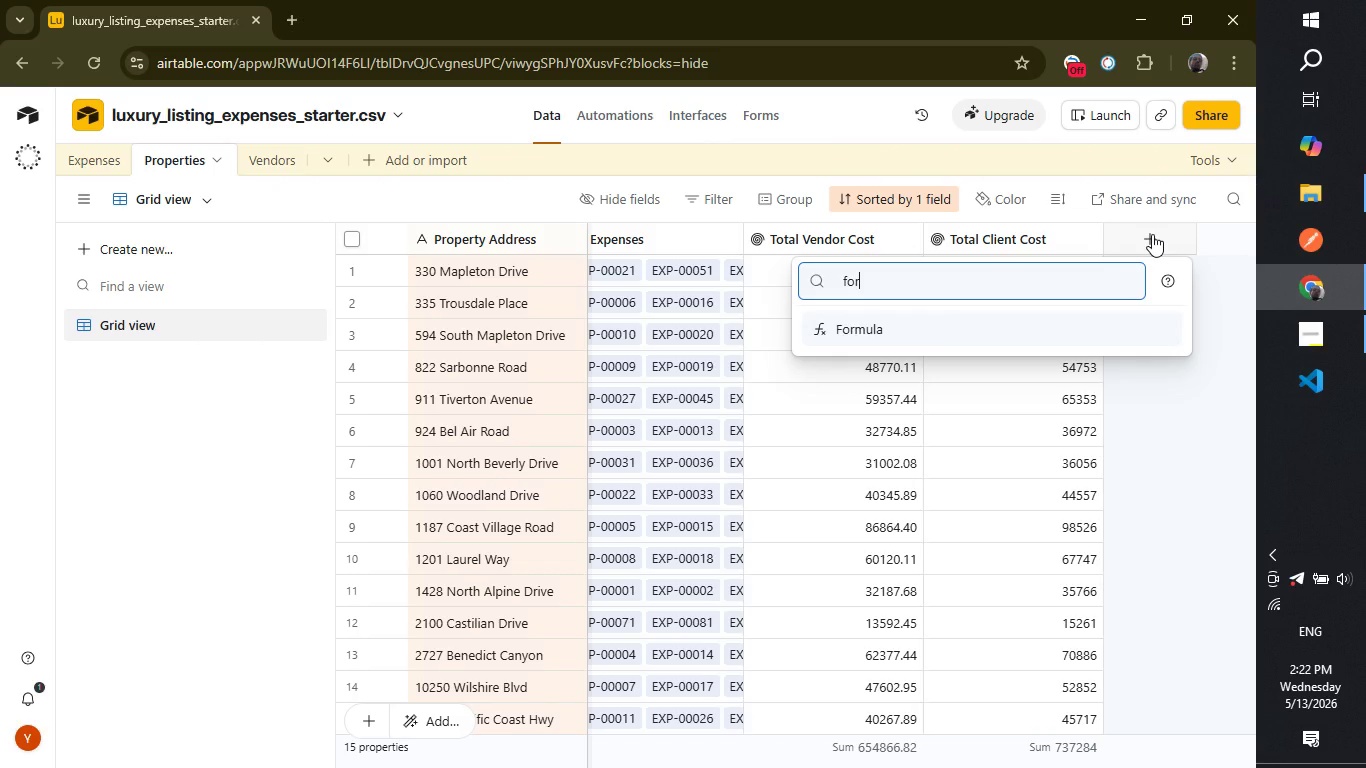 
key(Enter)
 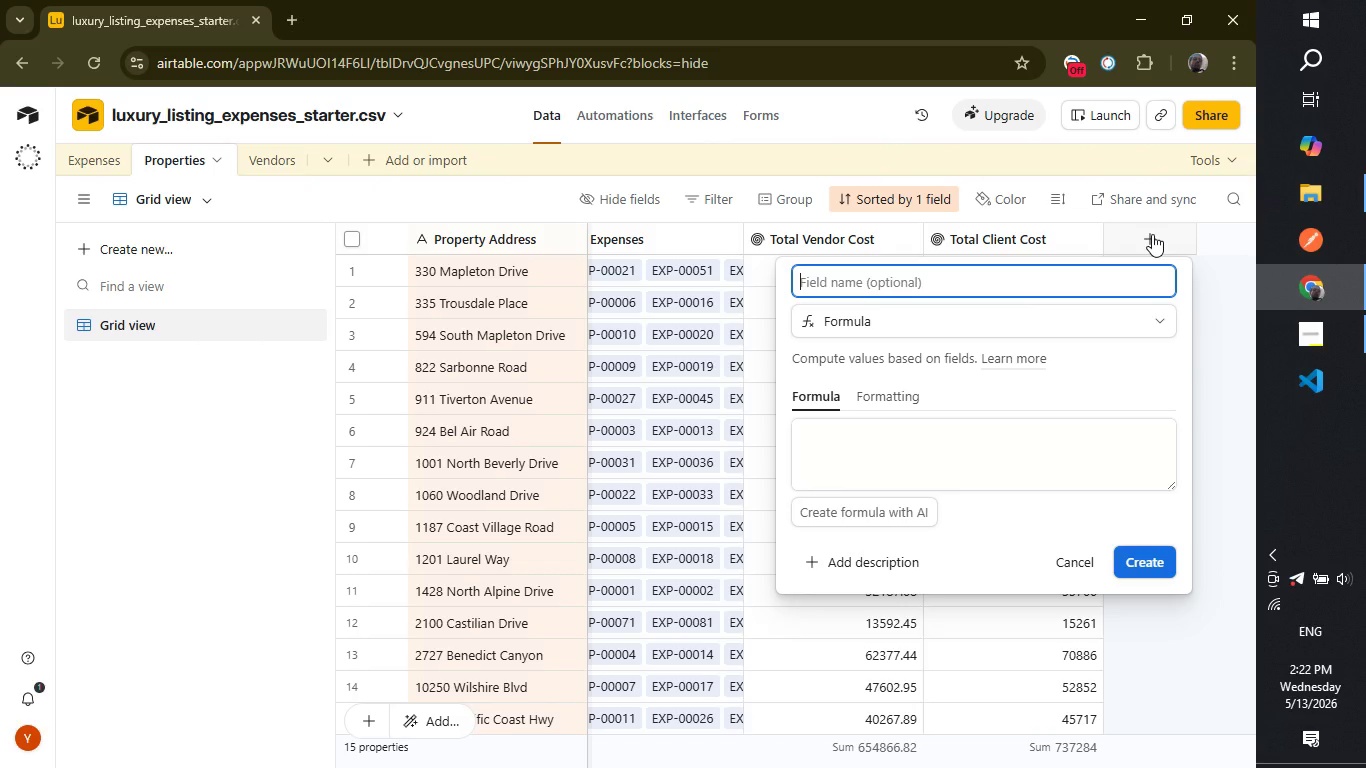 
type(TS)
key(Backspace)
type(otal Markup Earned)
 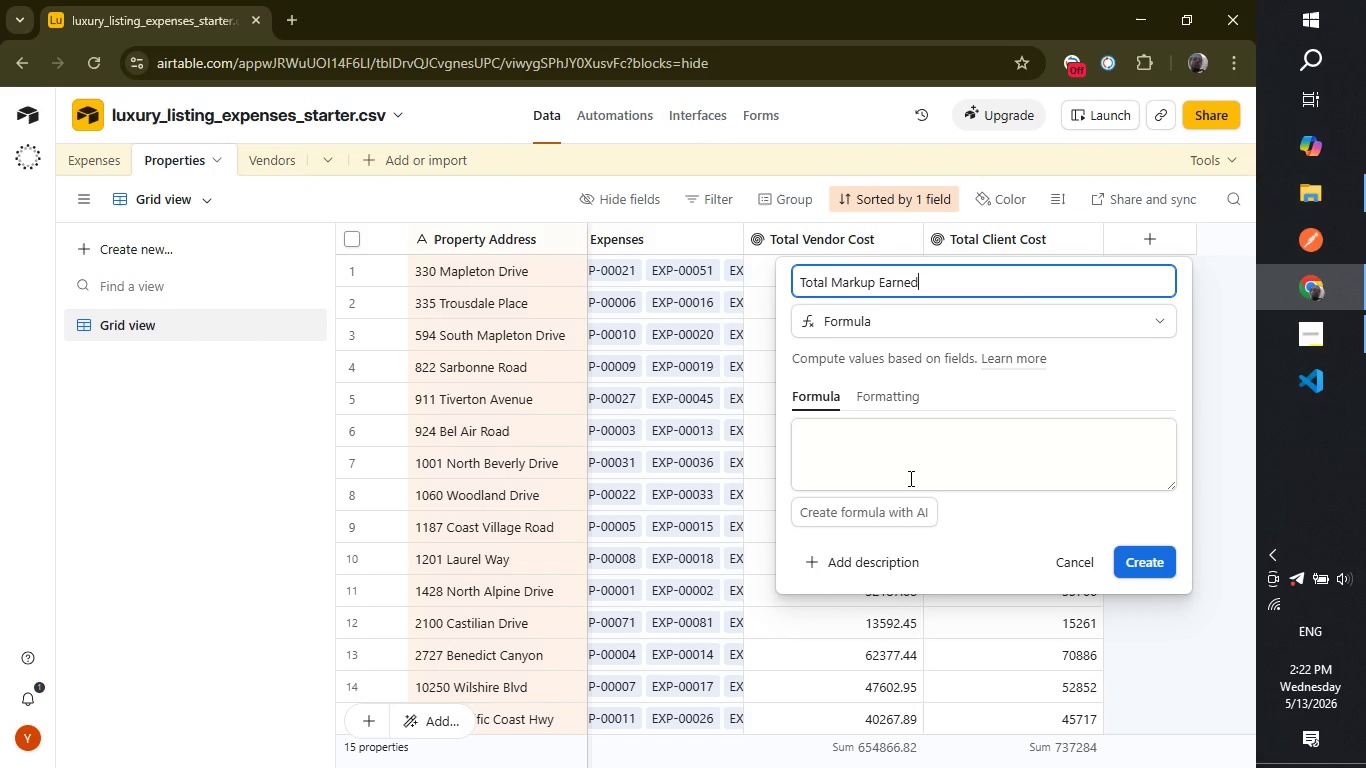 
left_click([909, 478])
 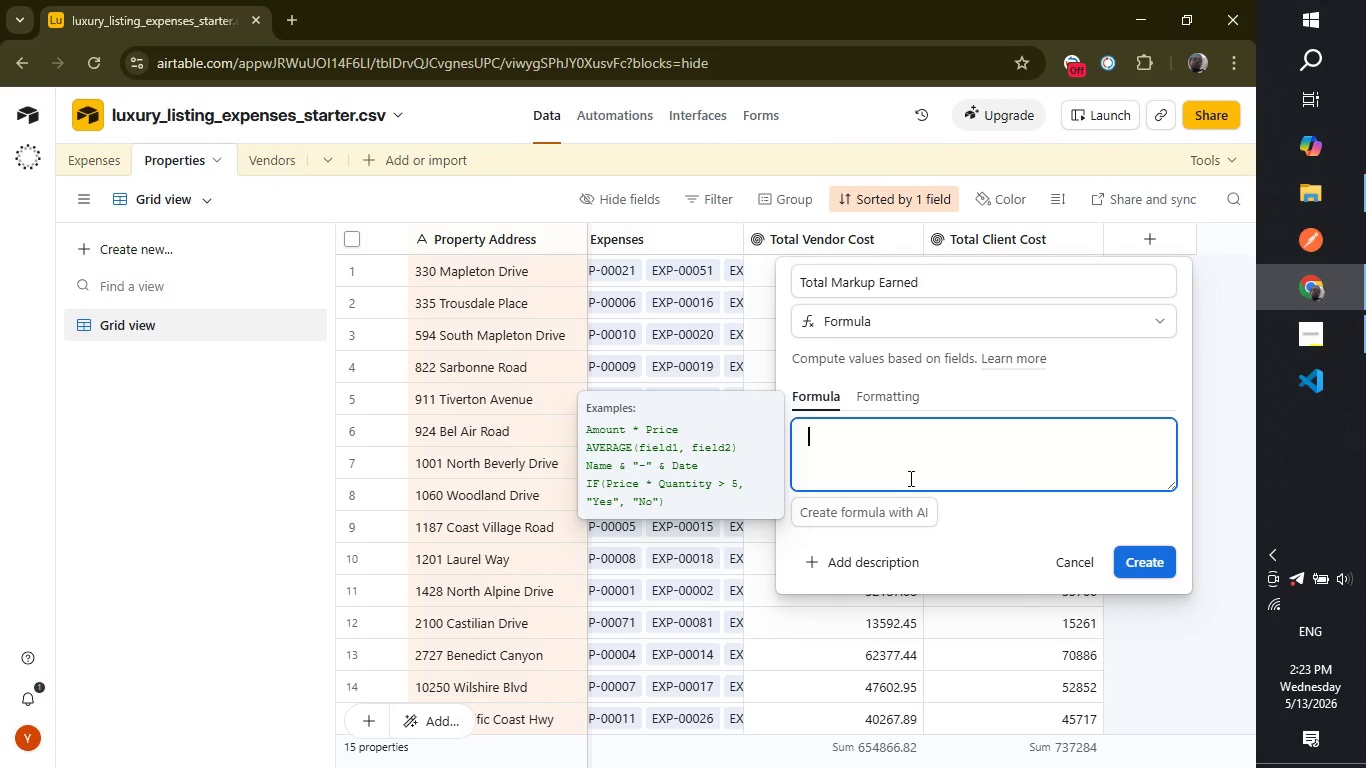 
type(total cl)
 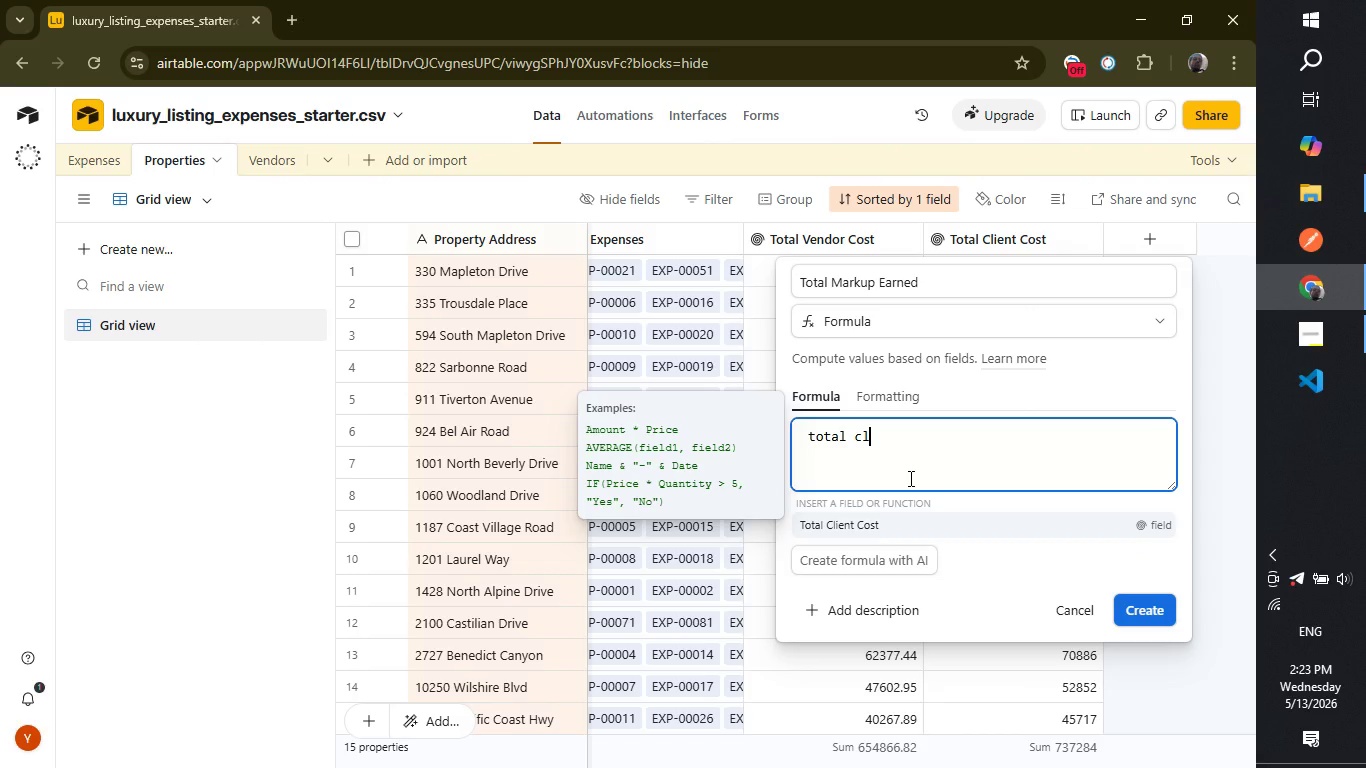 
key(Enter)
 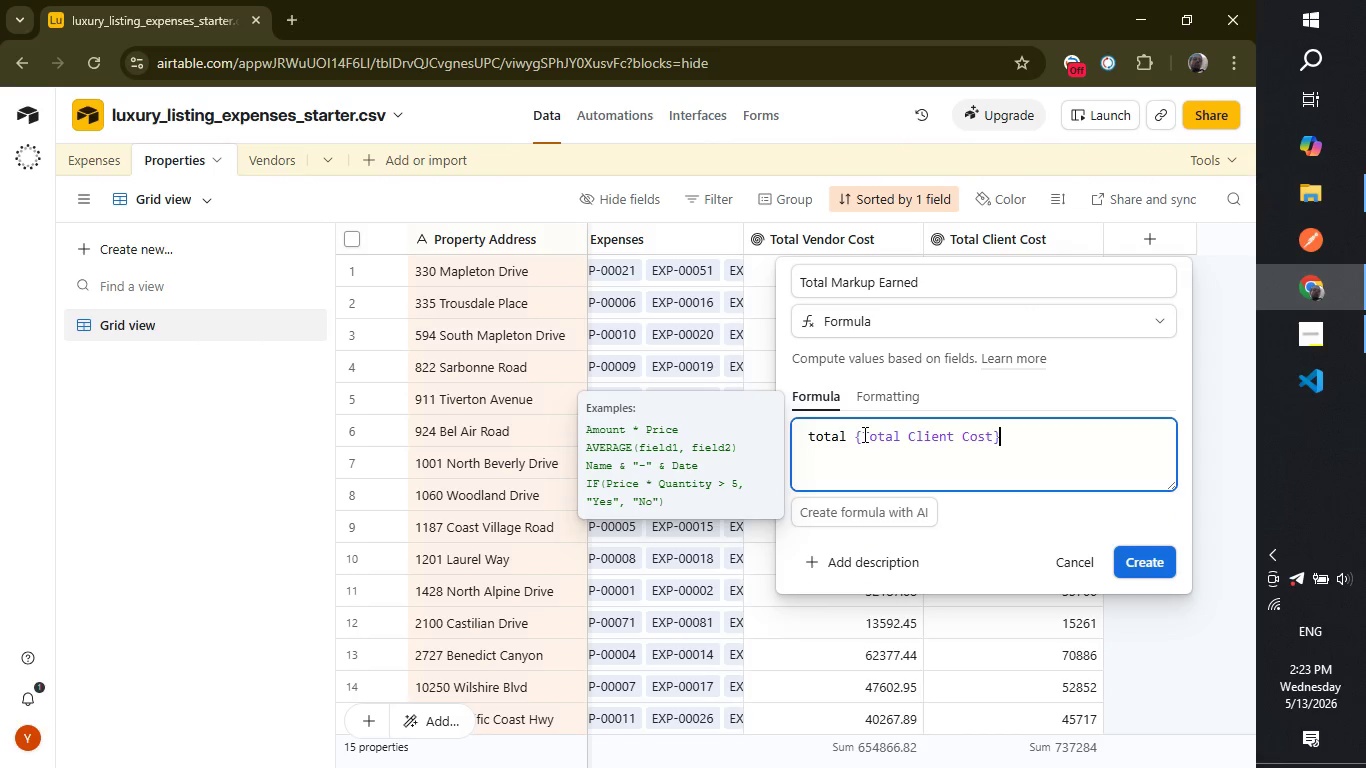 
left_click([856, 434])
 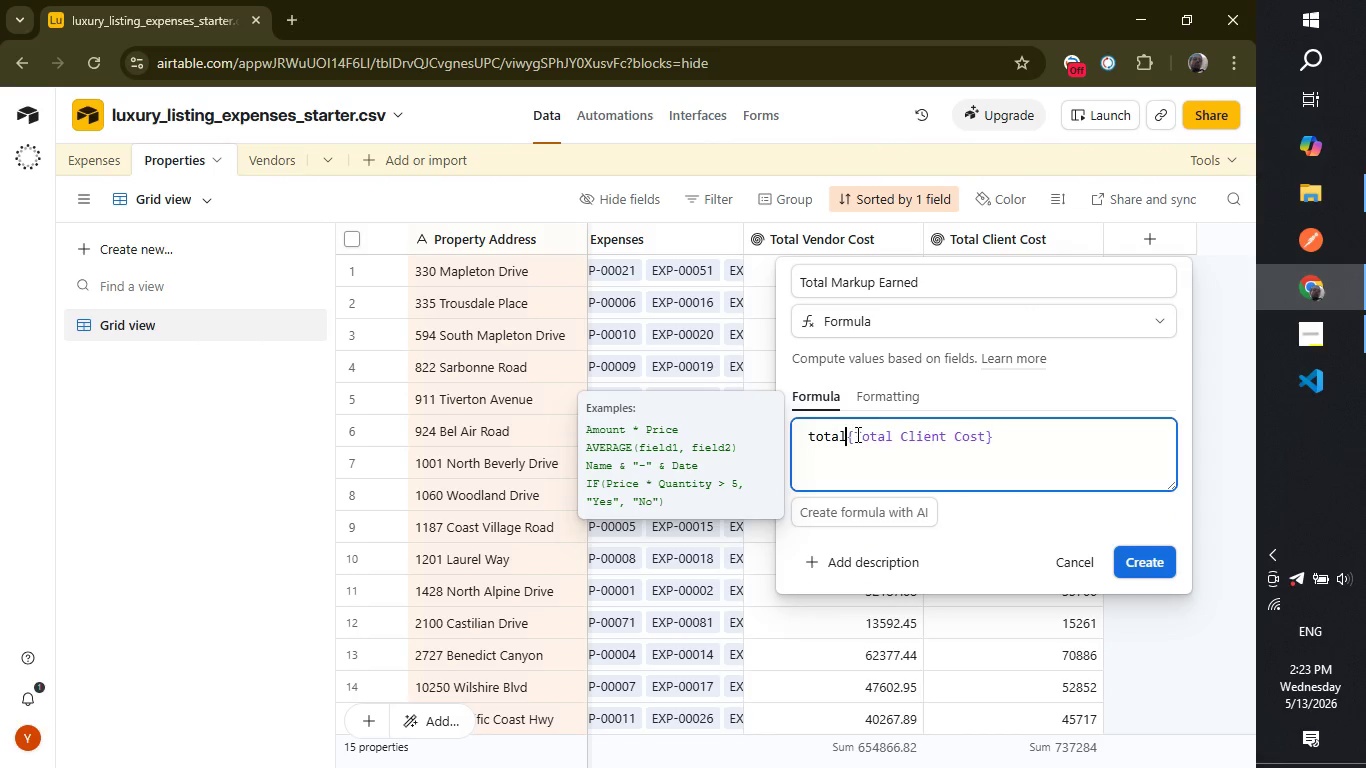 
hold_key(key=Backspace, duration=0.56)
 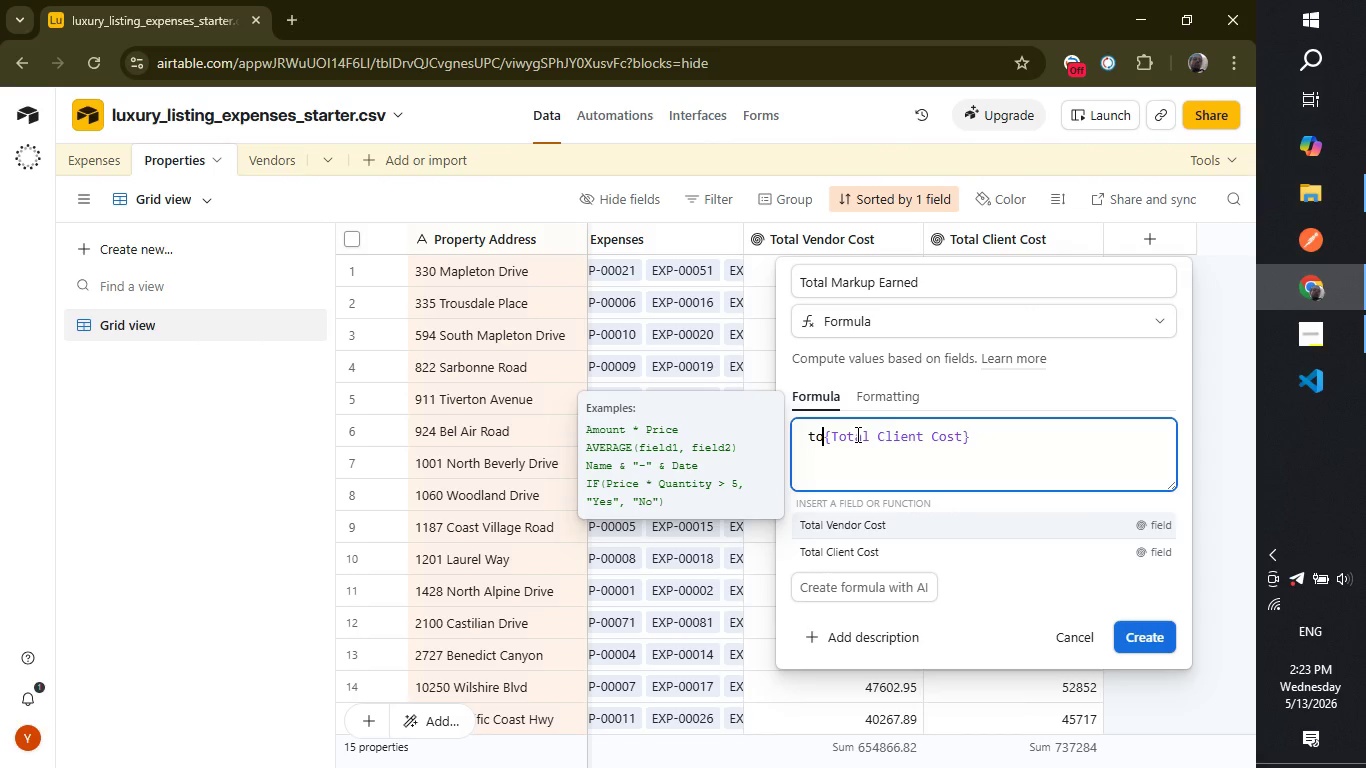 
key(Backspace)
 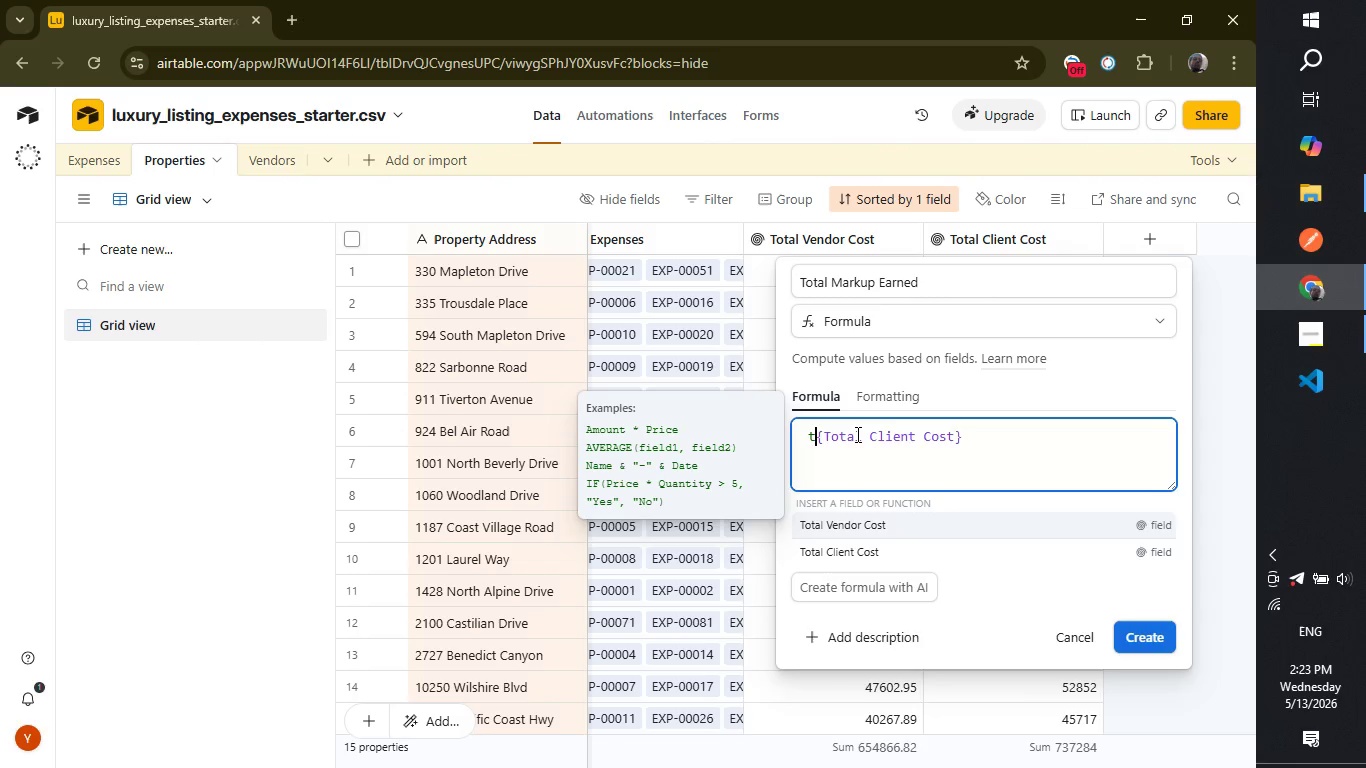 
key(Backspace)
 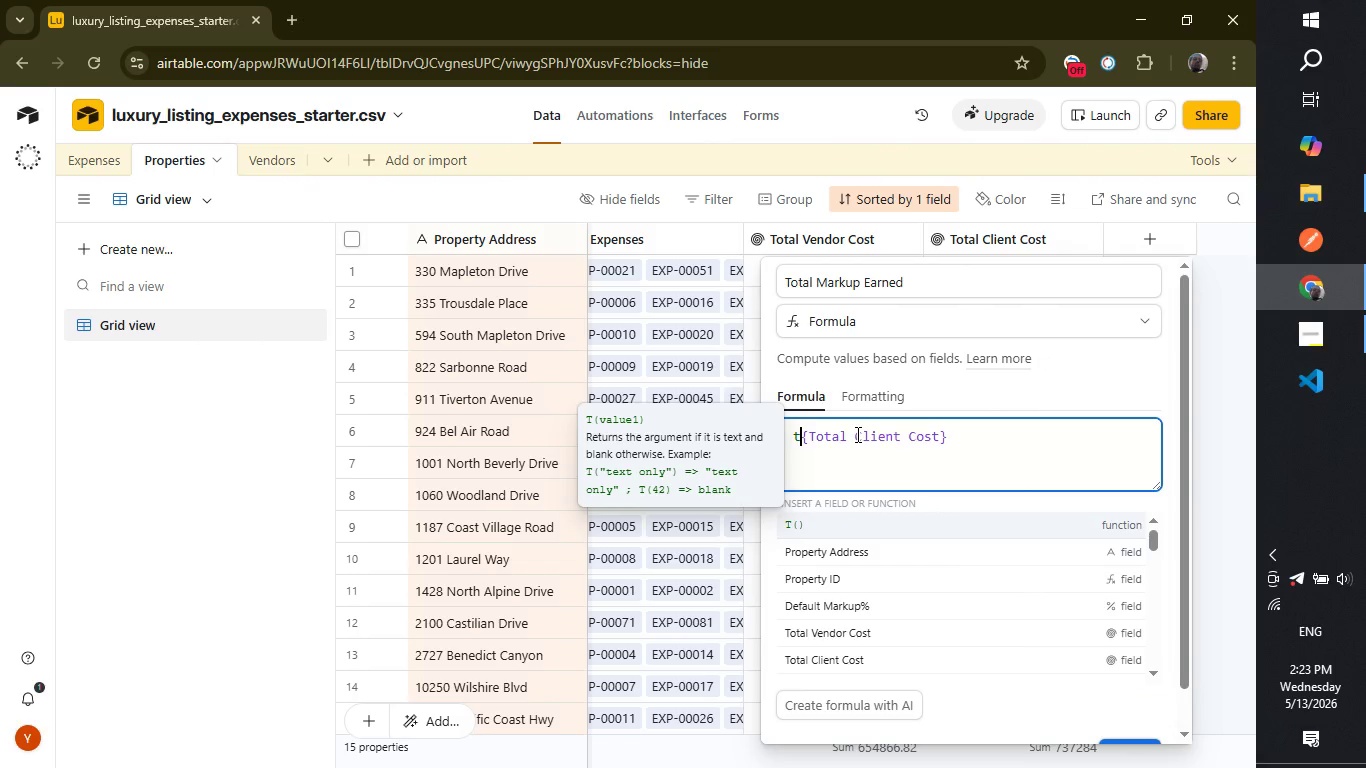 
key(Backspace)
 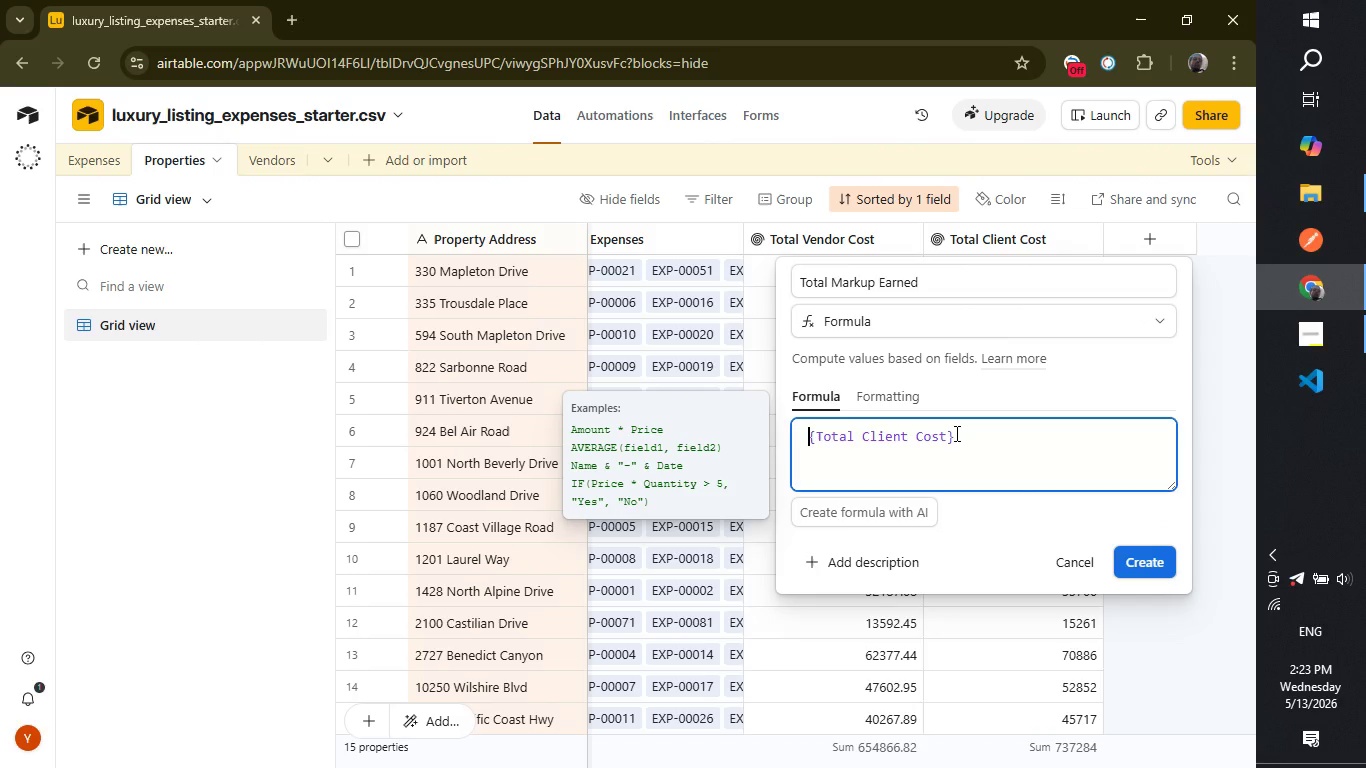 
left_click([955, 433])
 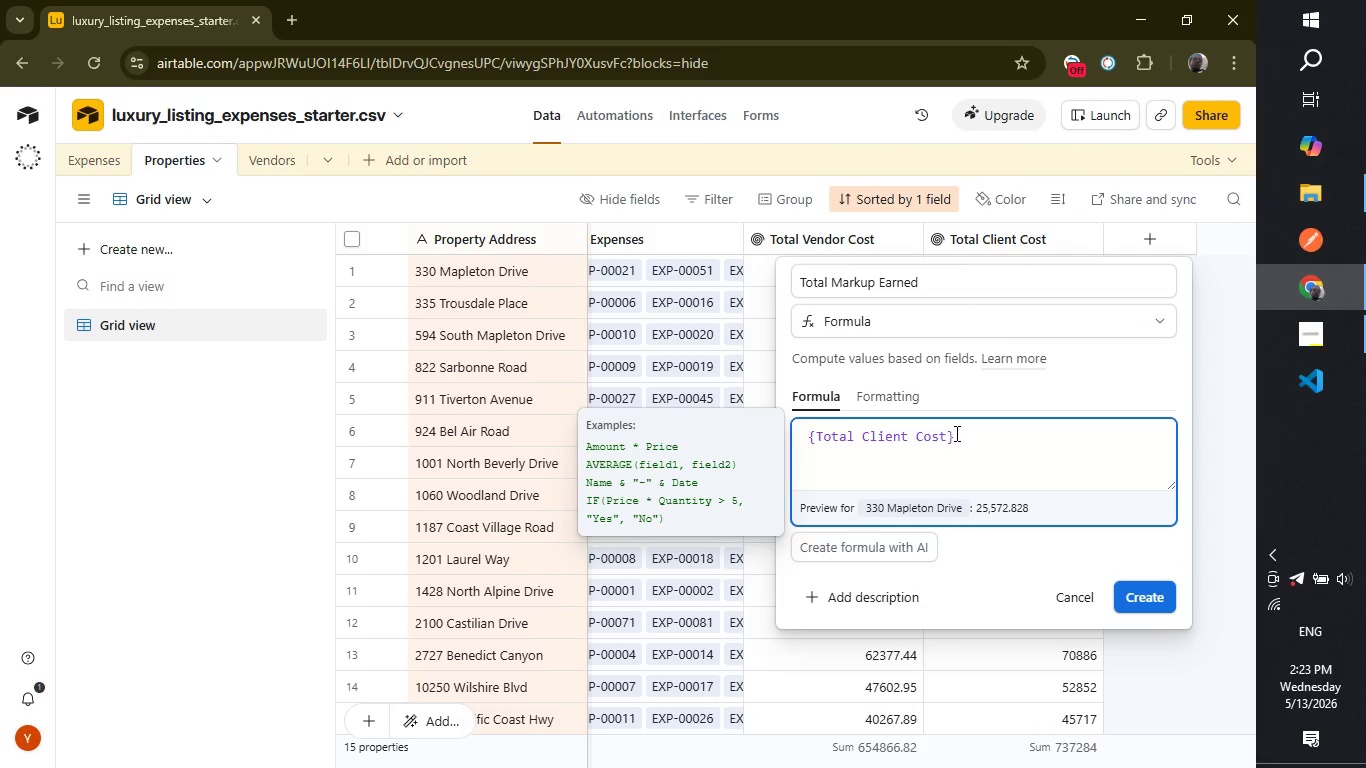 
key(Space)
 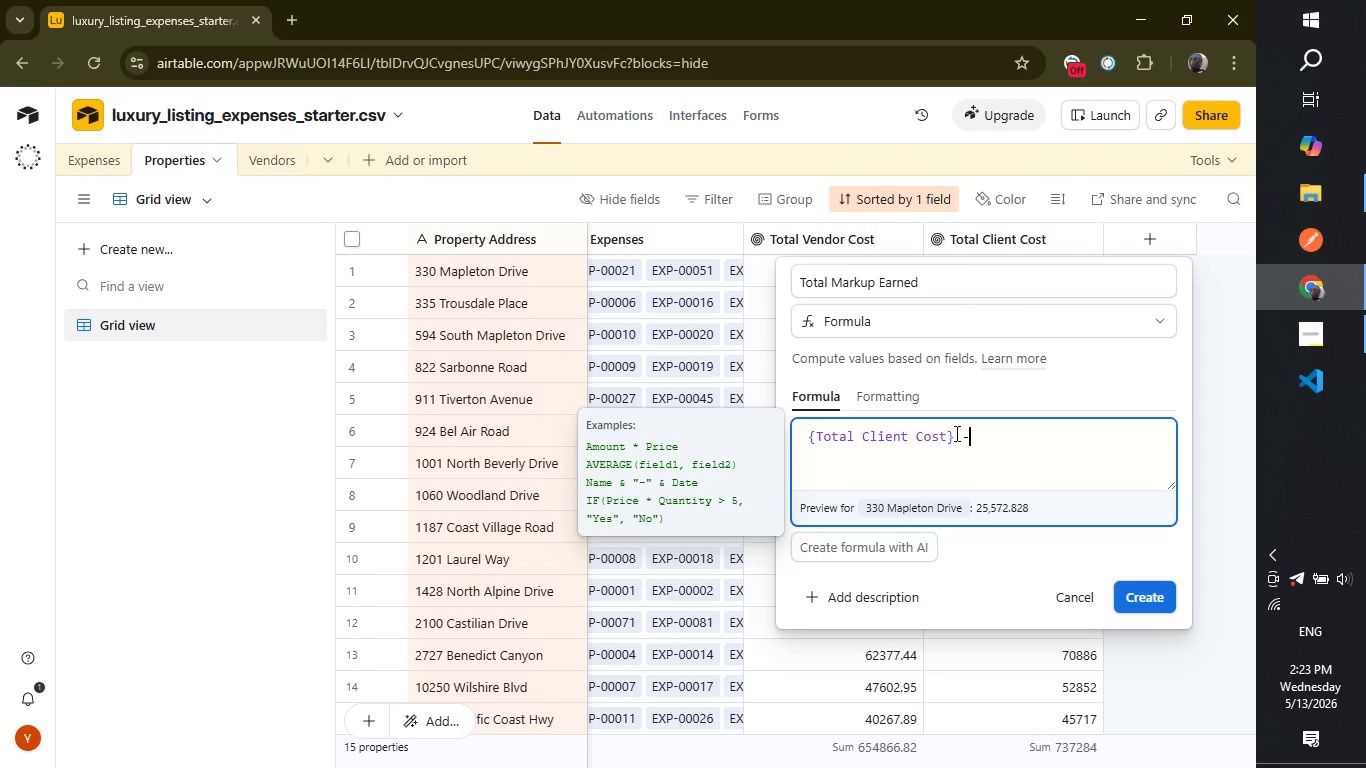 
key(Minus)
 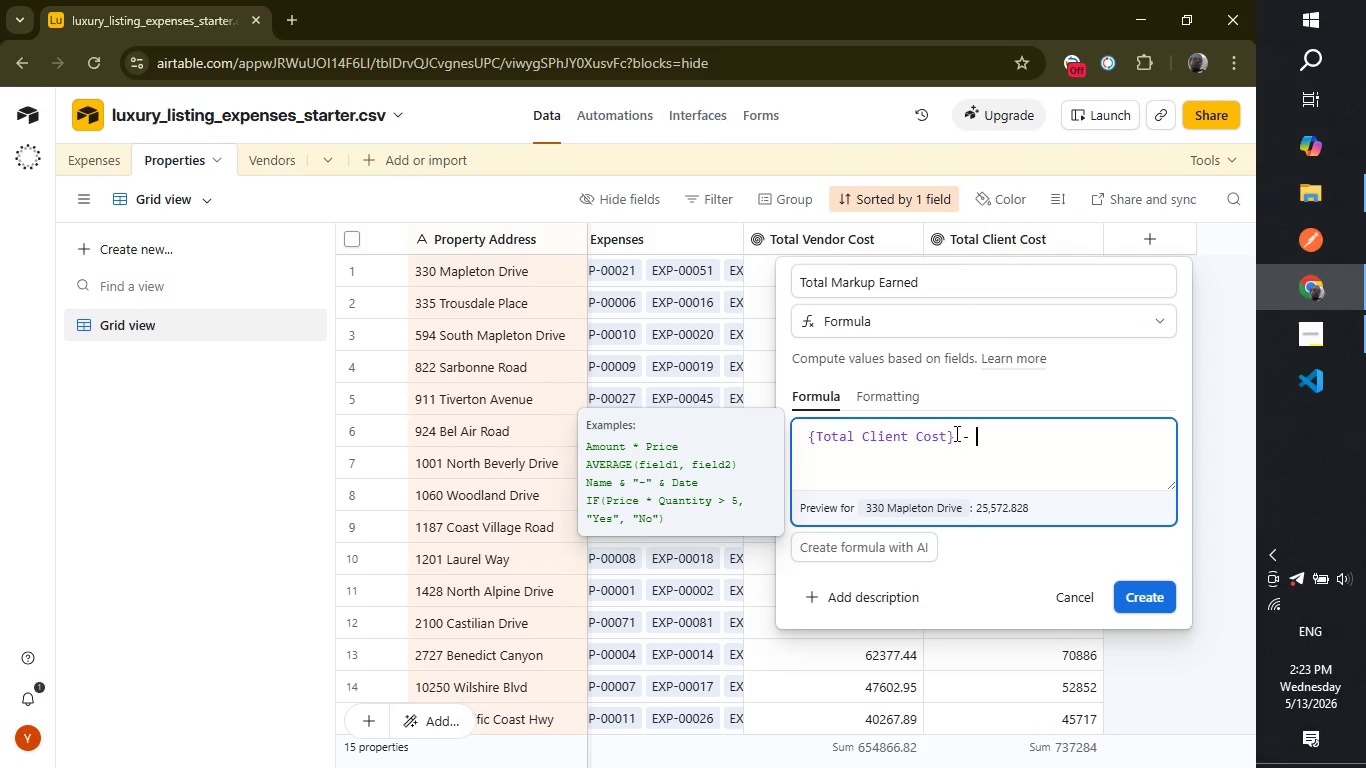 
key(Space)
 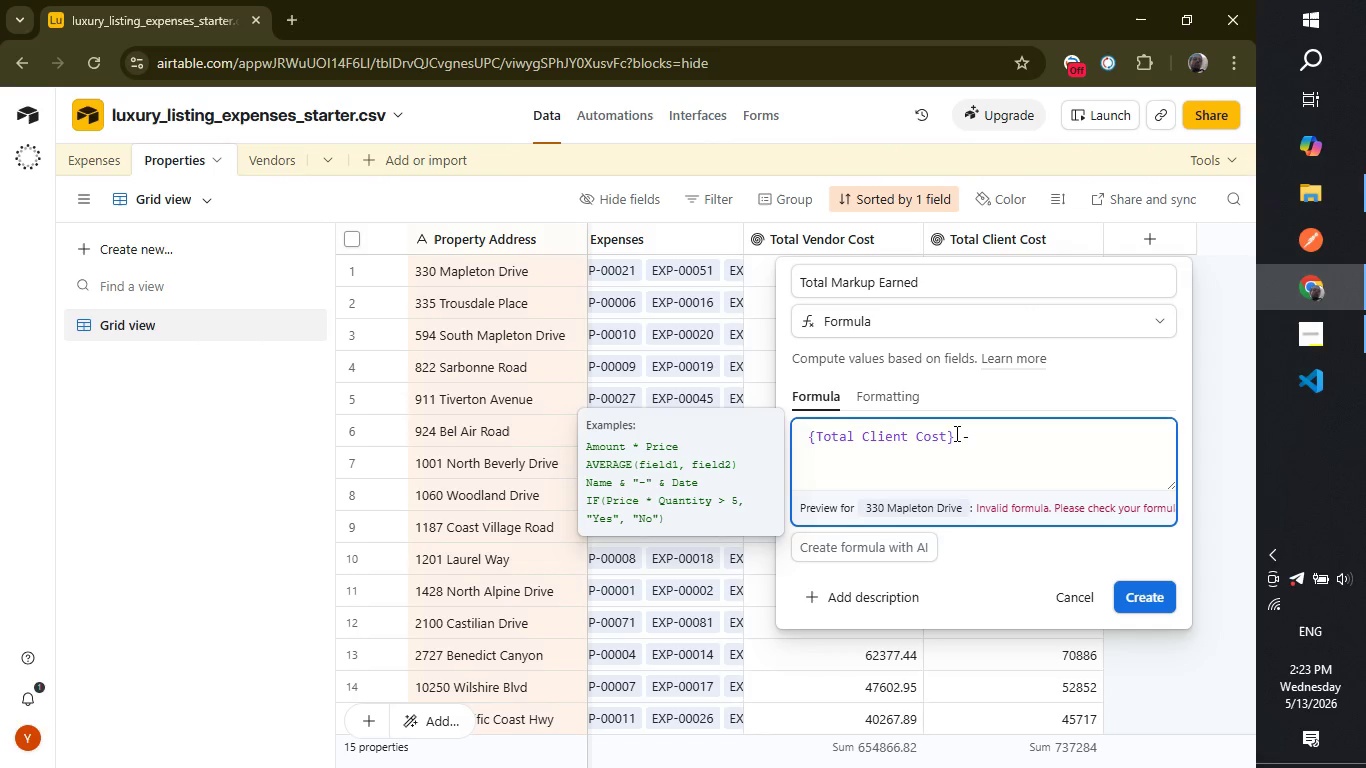 
wait(5.09)
 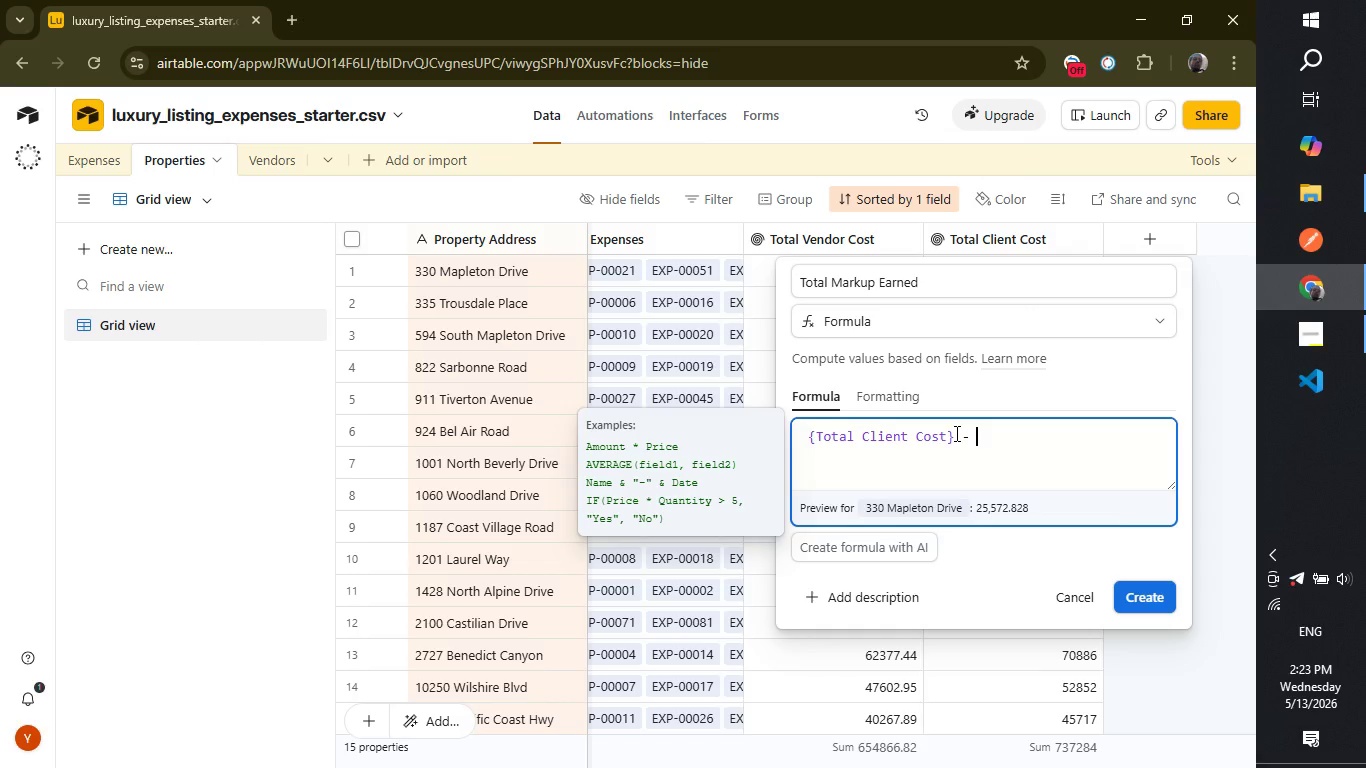 
type({Total V)
 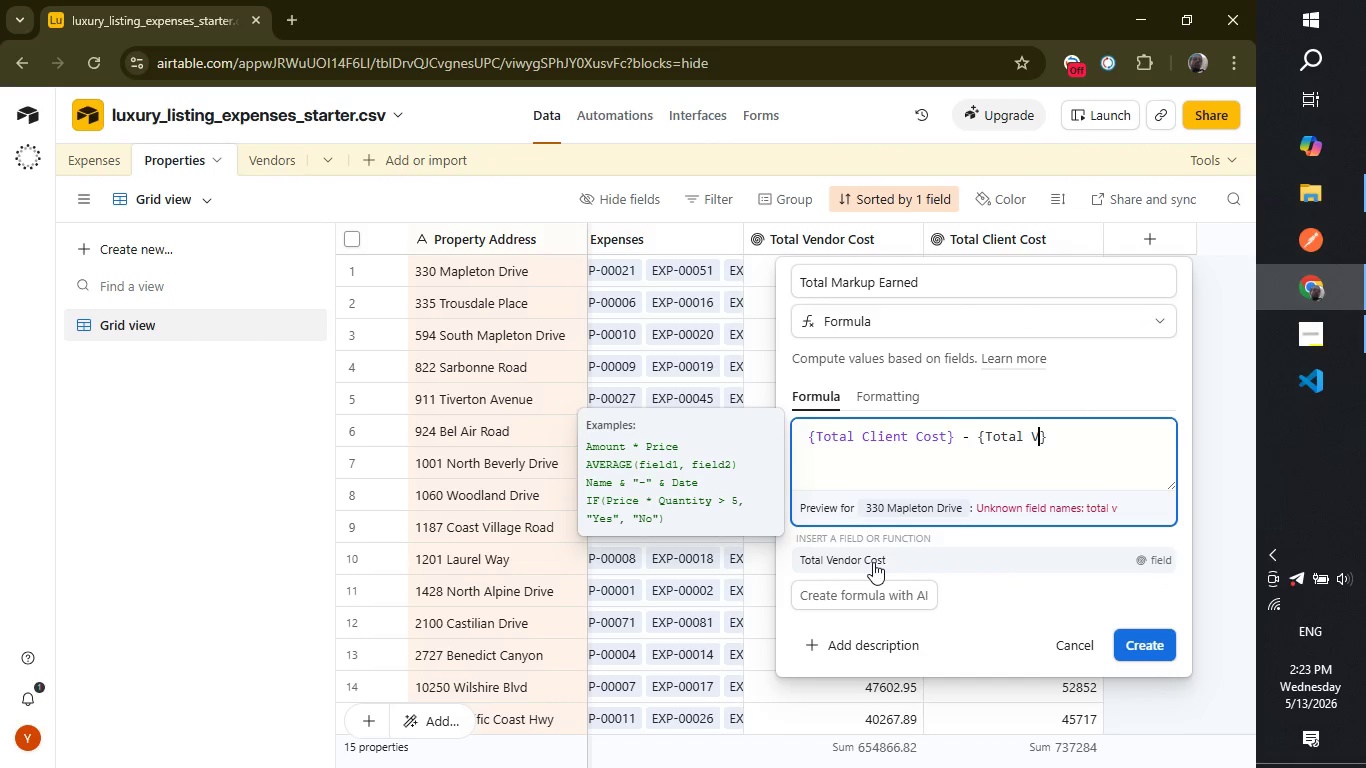 
left_click([873, 562])
 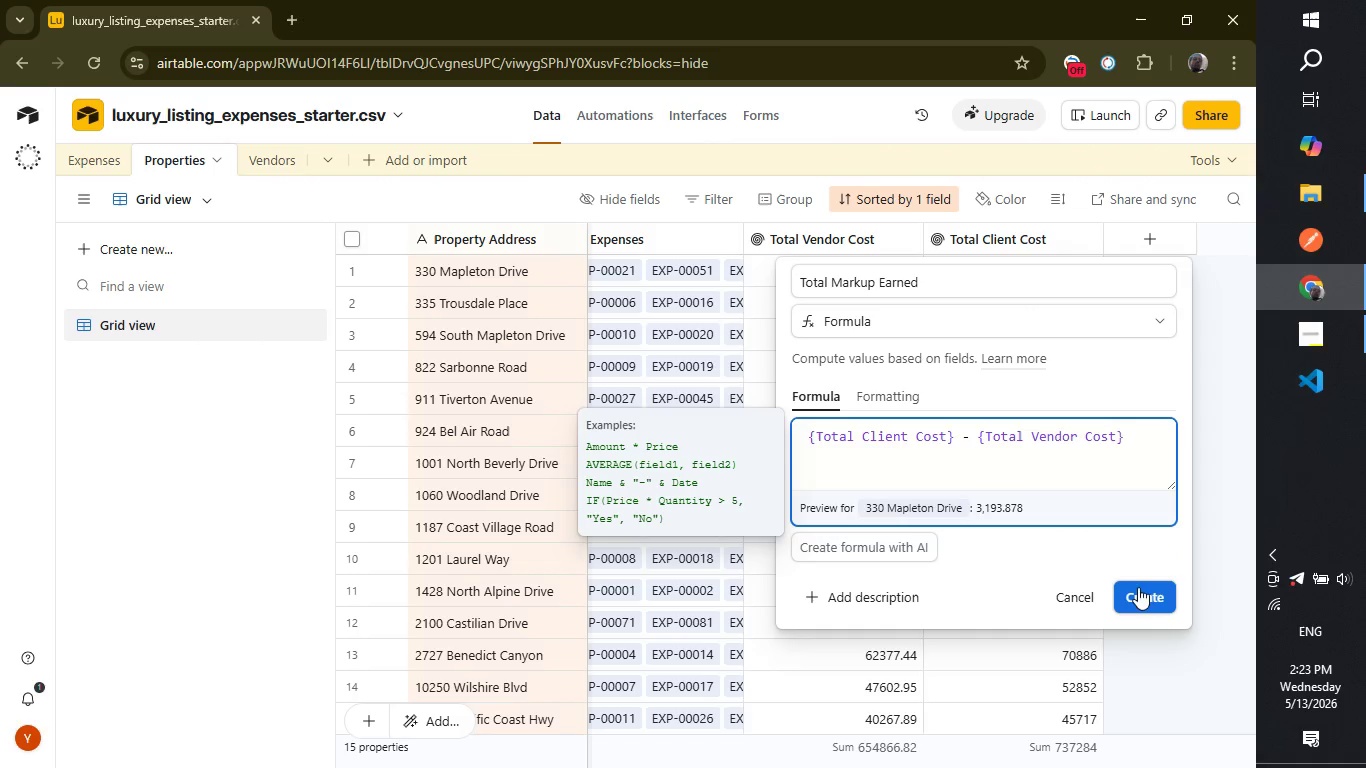 
left_click([1142, 591])
 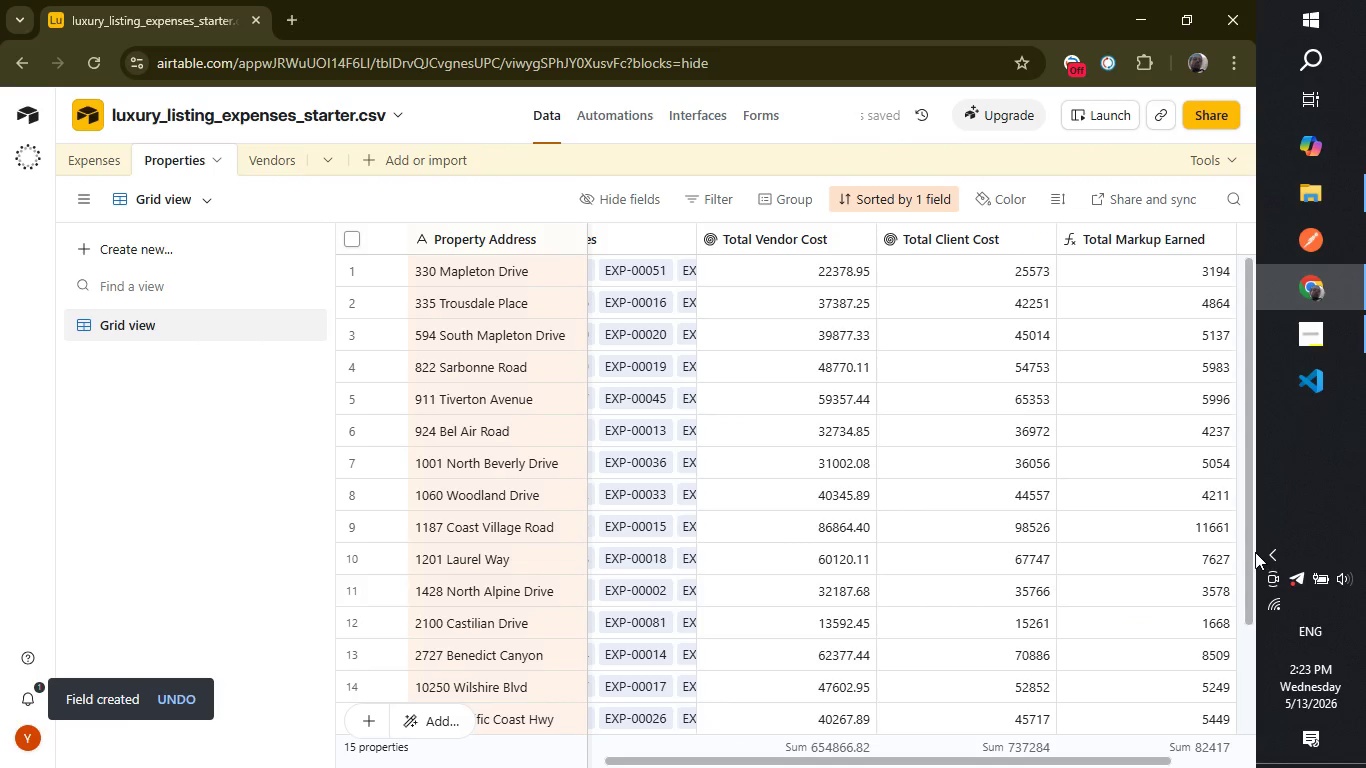 
left_click_drag(start_coordinate=[1250, 558], to_coordinate=[1231, 448])
 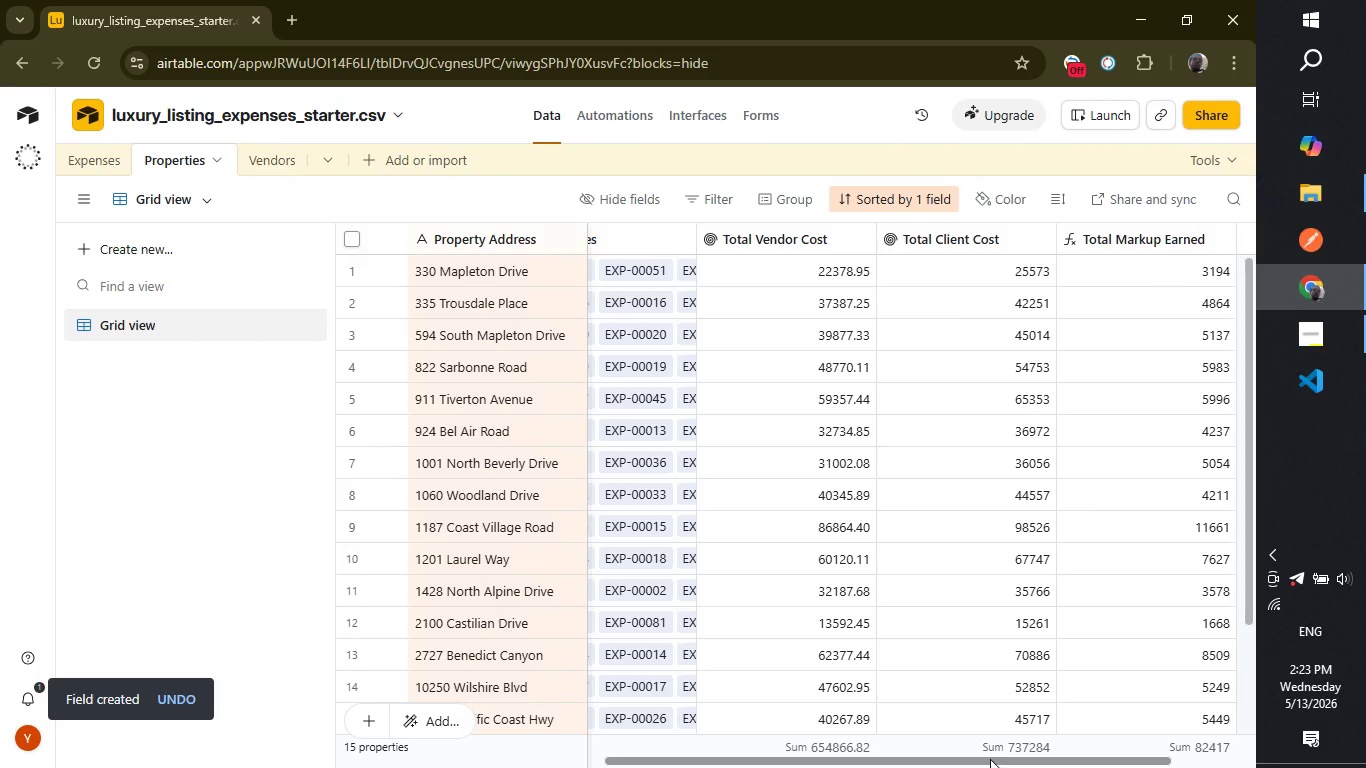 
left_click_drag(start_coordinate=[990, 759], to_coordinate=[972, 762])
 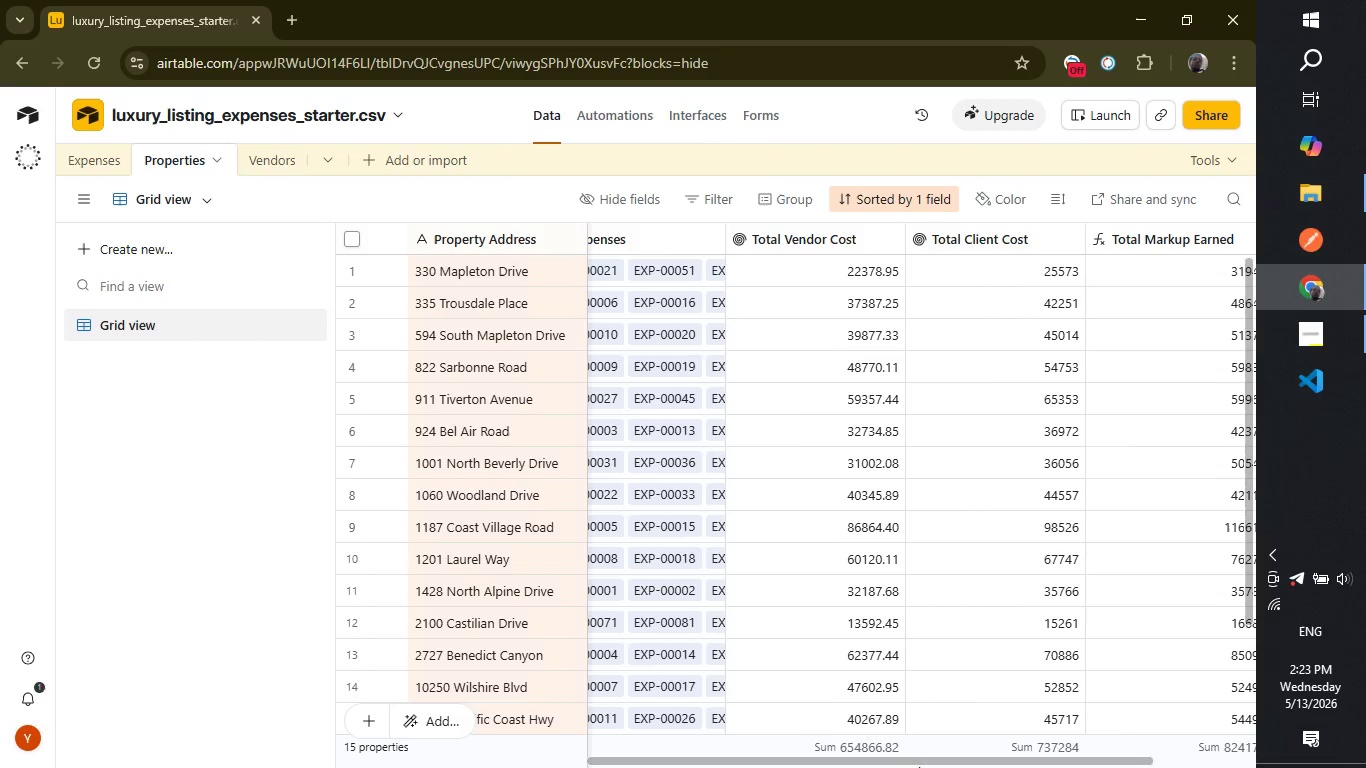 
wait(7.14)
 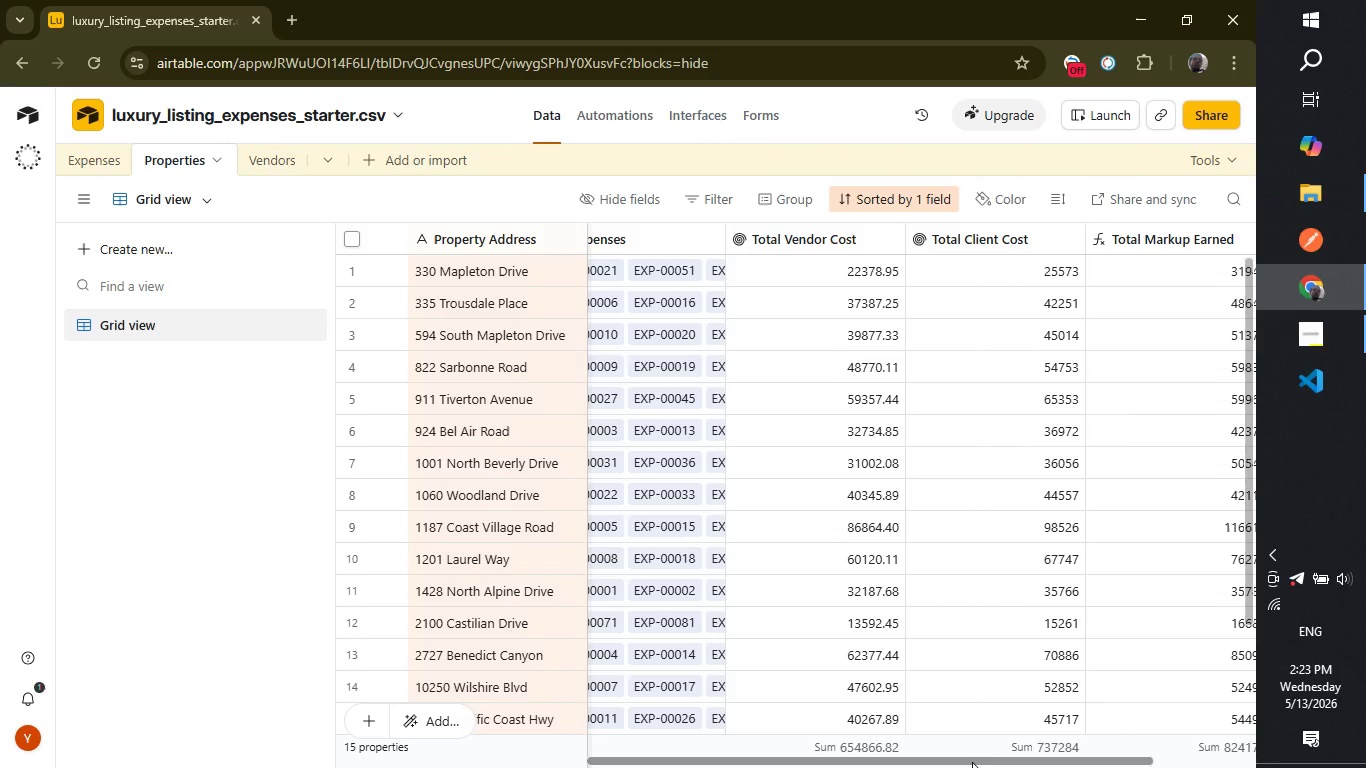 
left_click_drag(start_coordinate=[856, 762], to_coordinate=[790, 767])
 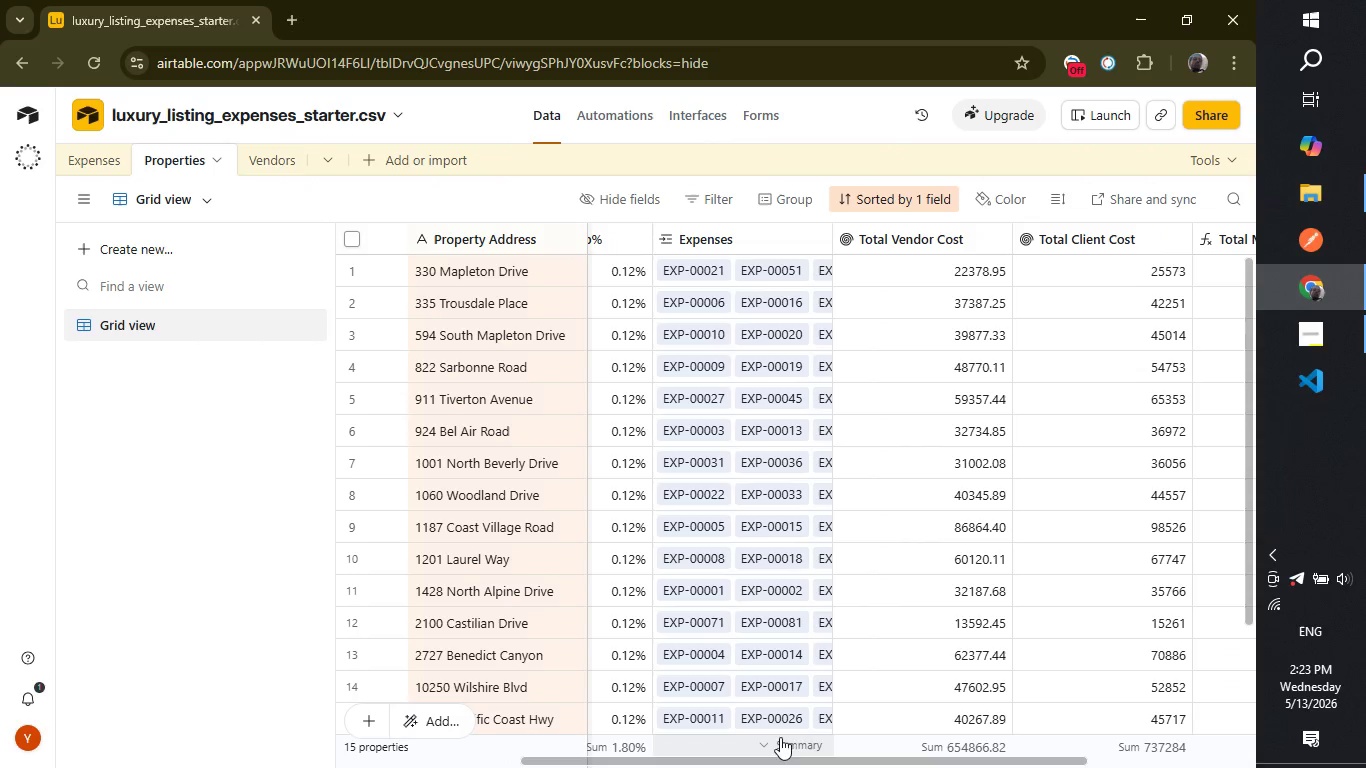 
wait(7.7)
 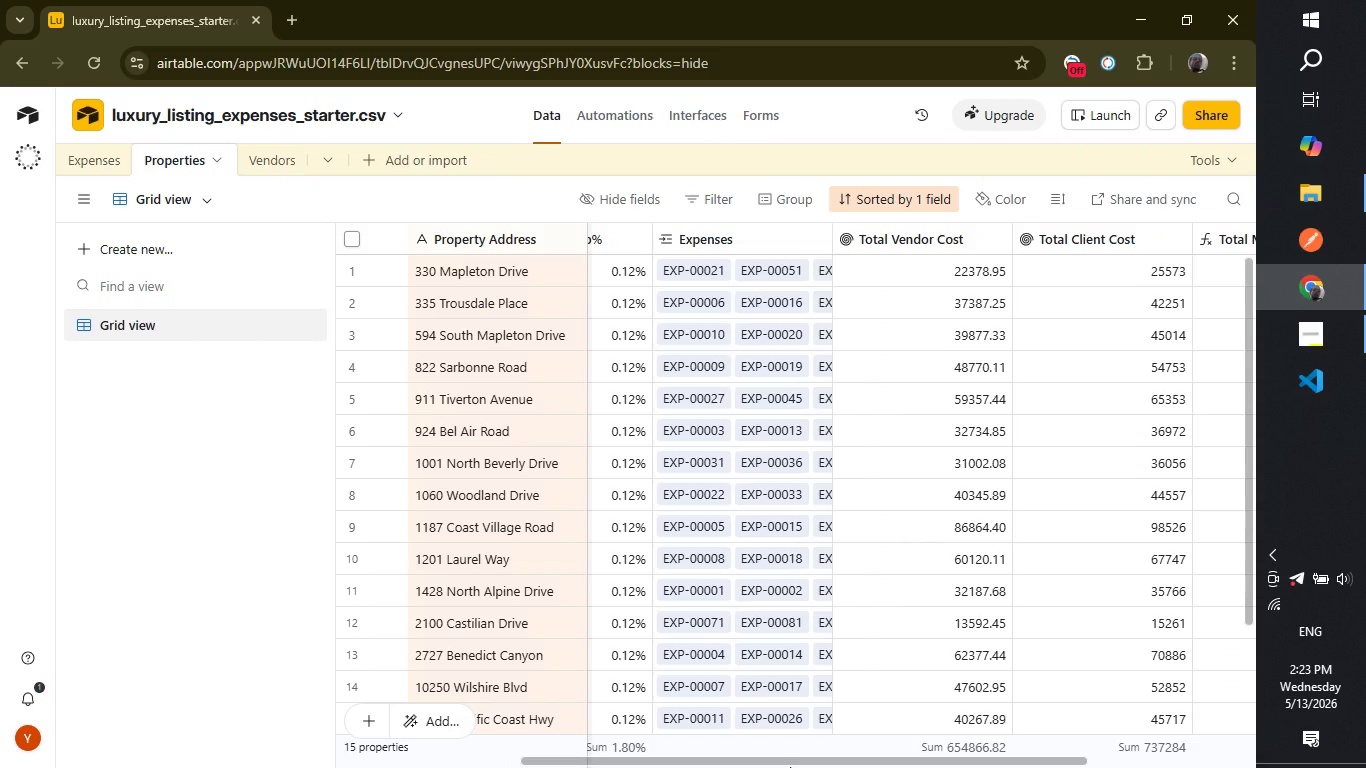 
left_click_drag(start_coordinate=[817, 761], to_coordinate=[1128, 758])
 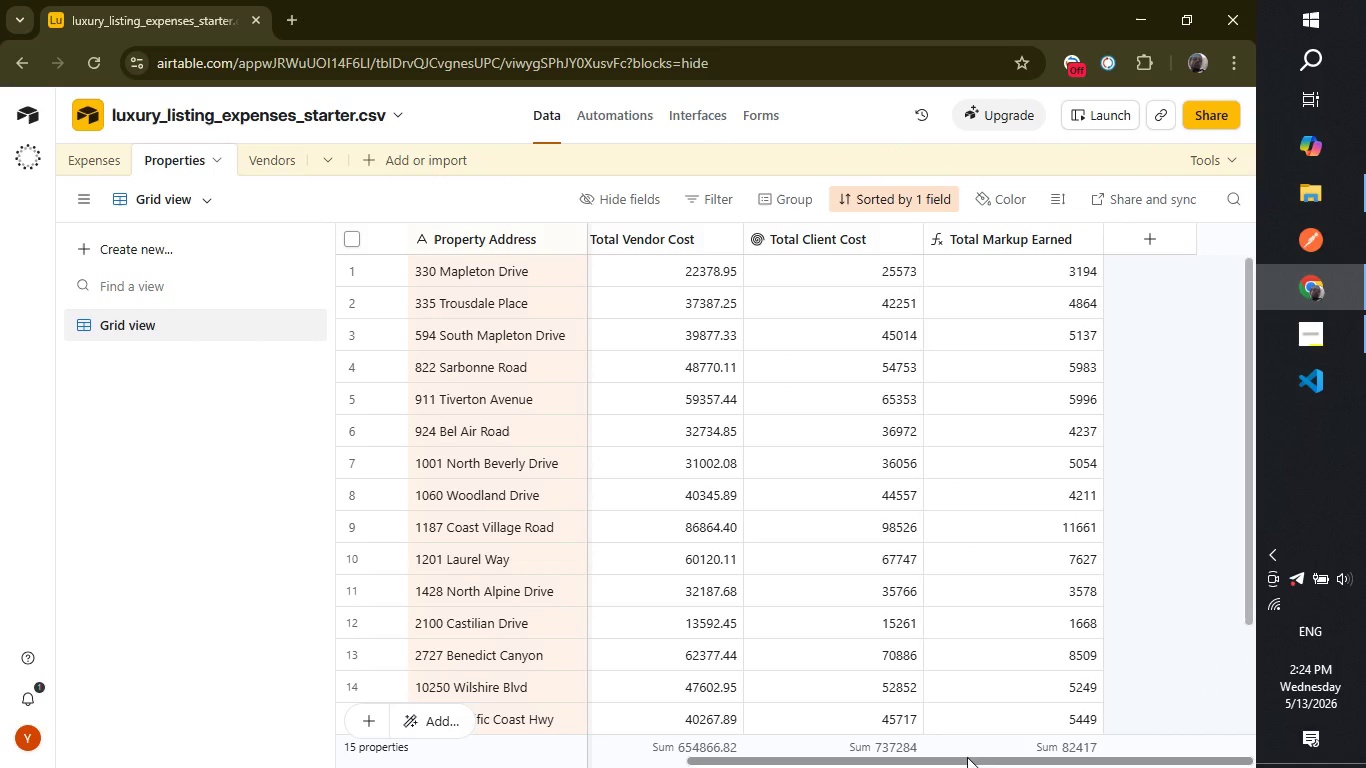 
left_click_drag(start_coordinate=[968, 764], to_coordinate=[840, 767])
 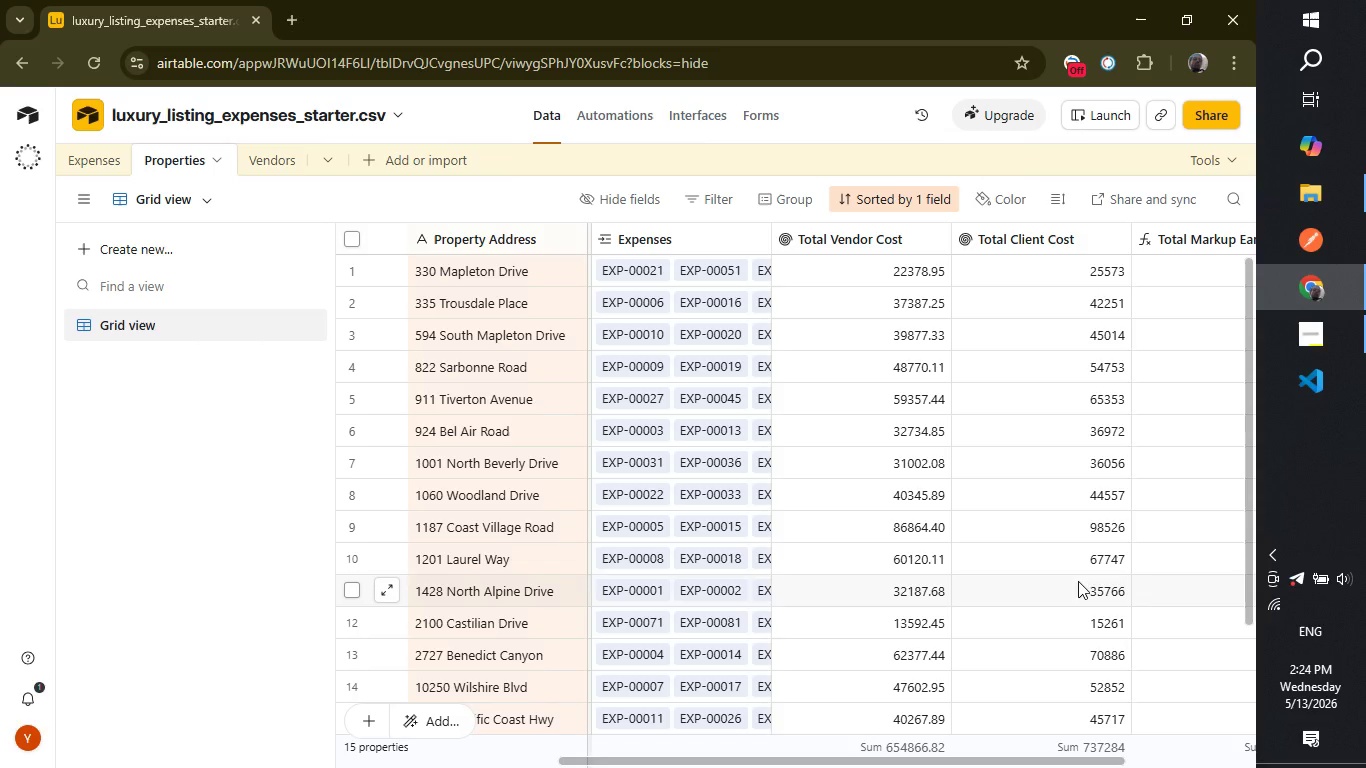 
wait(13.53)
 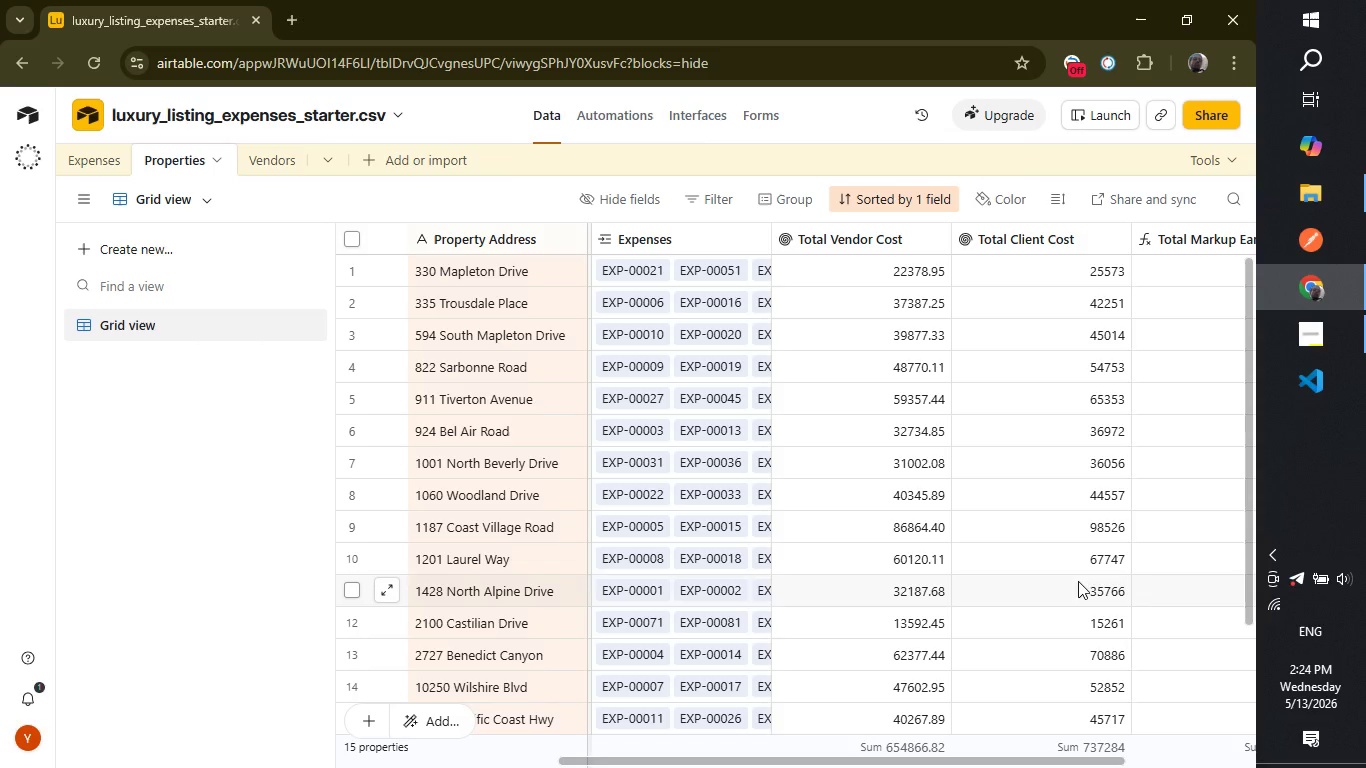 
left_click_drag(start_coordinate=[1252, 582], to_coordinate=[1252, 589])
 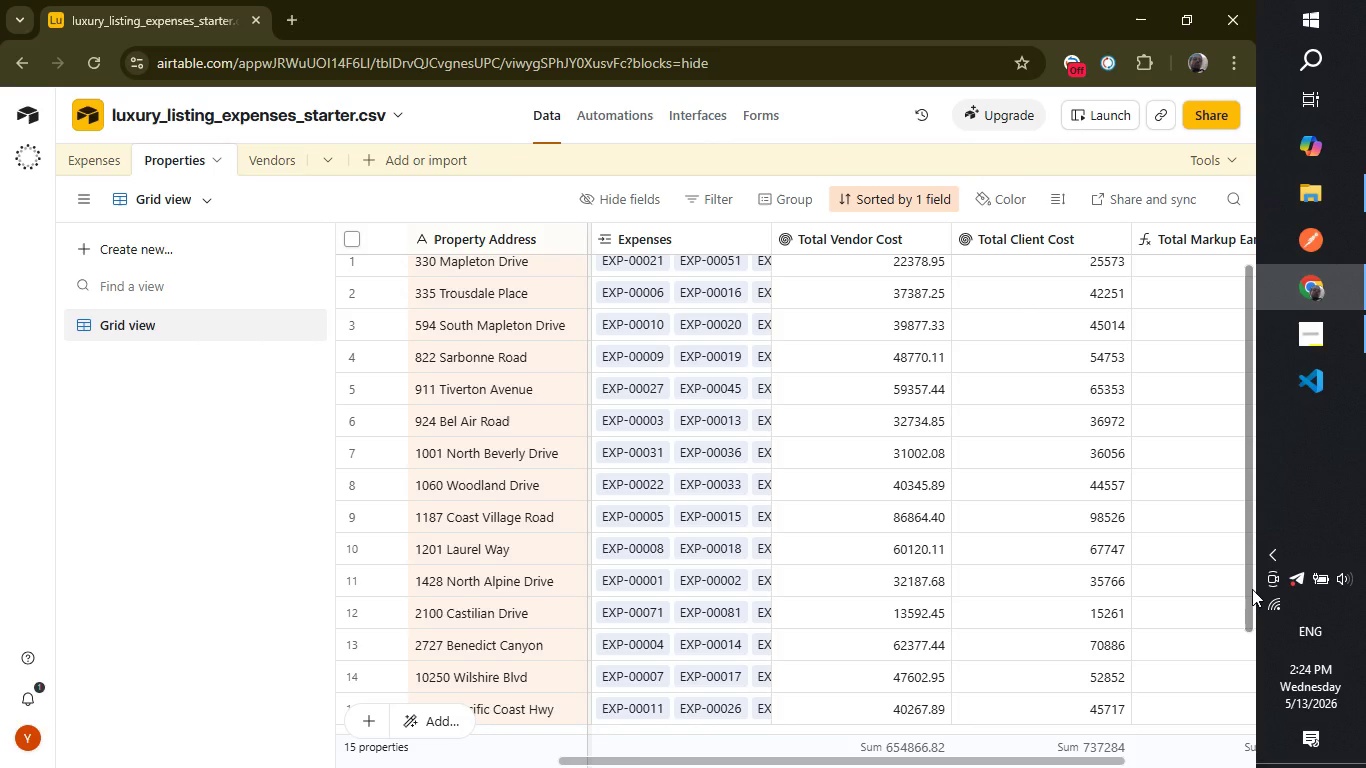 
wait(5.02)
 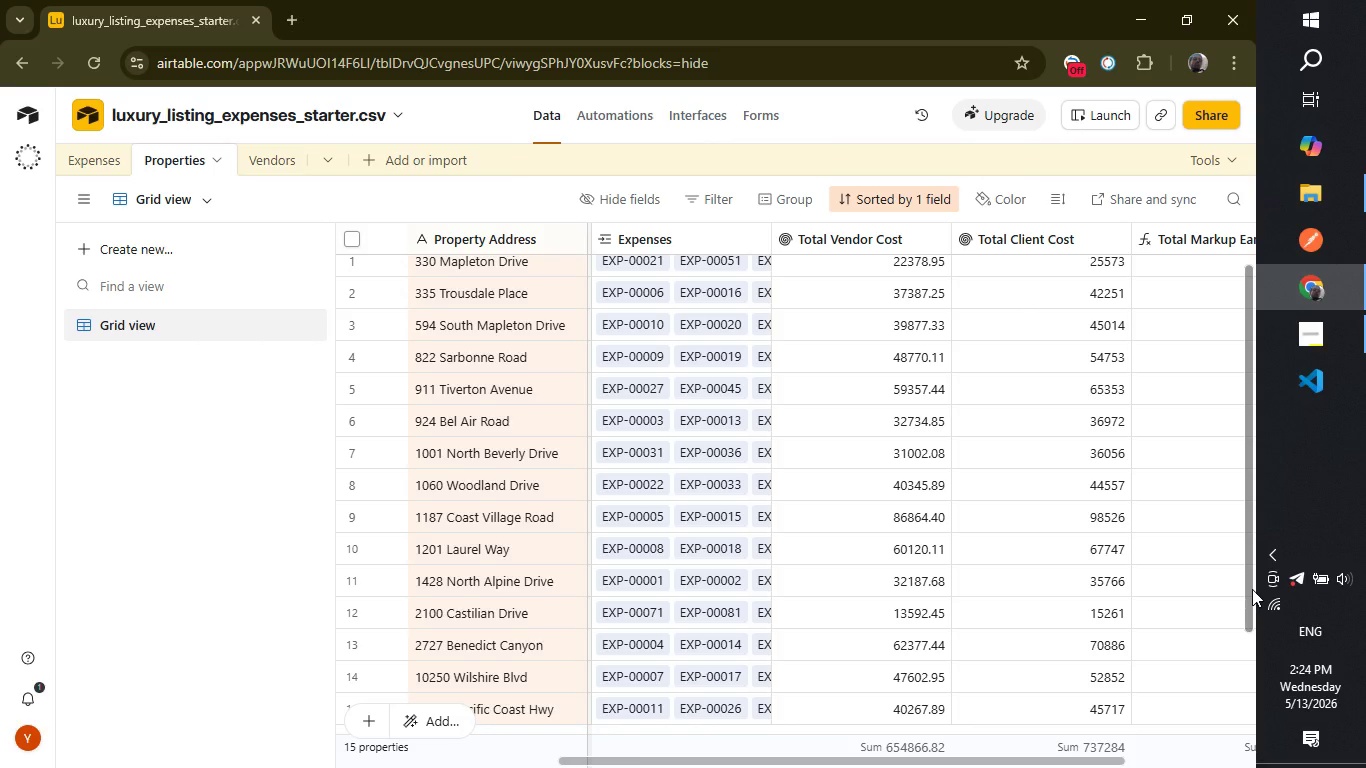 
left_click_drag(start_coordinate=[1252, 589], to_coordinate=[1252, 594])
 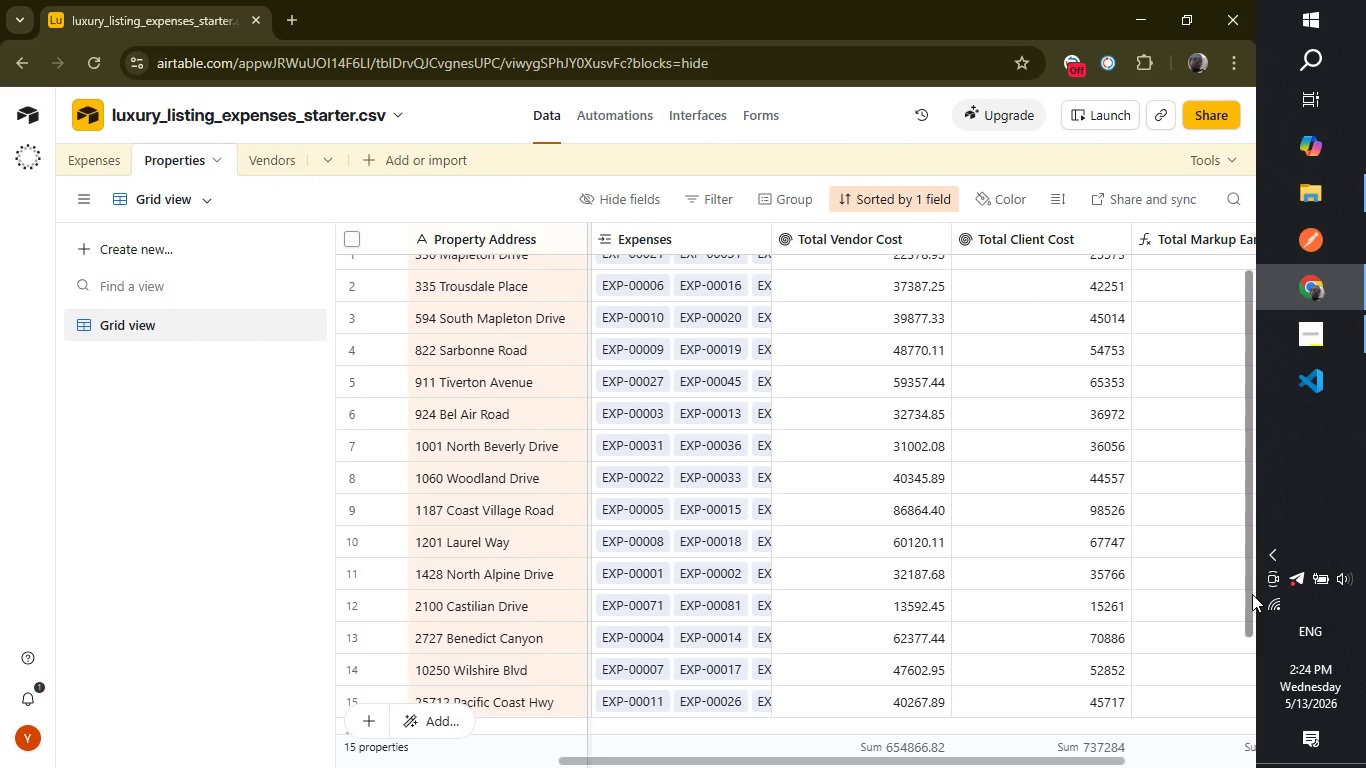 
left_click_drag(start_coordinate=[1252, 594], to_coordinate=[1365, 602])
 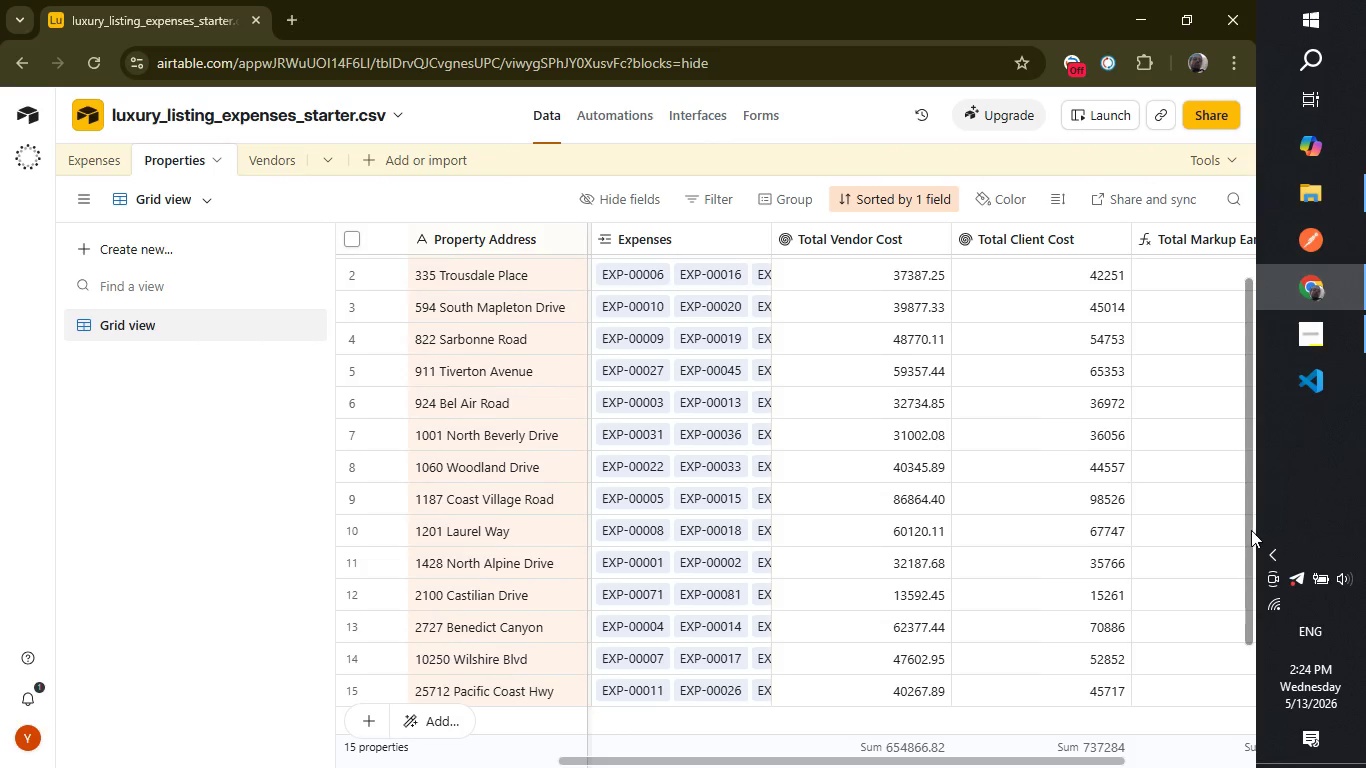 
left_click_drag(start_coordinate=[1250, 532], to_coordinate=[1247, 452])
 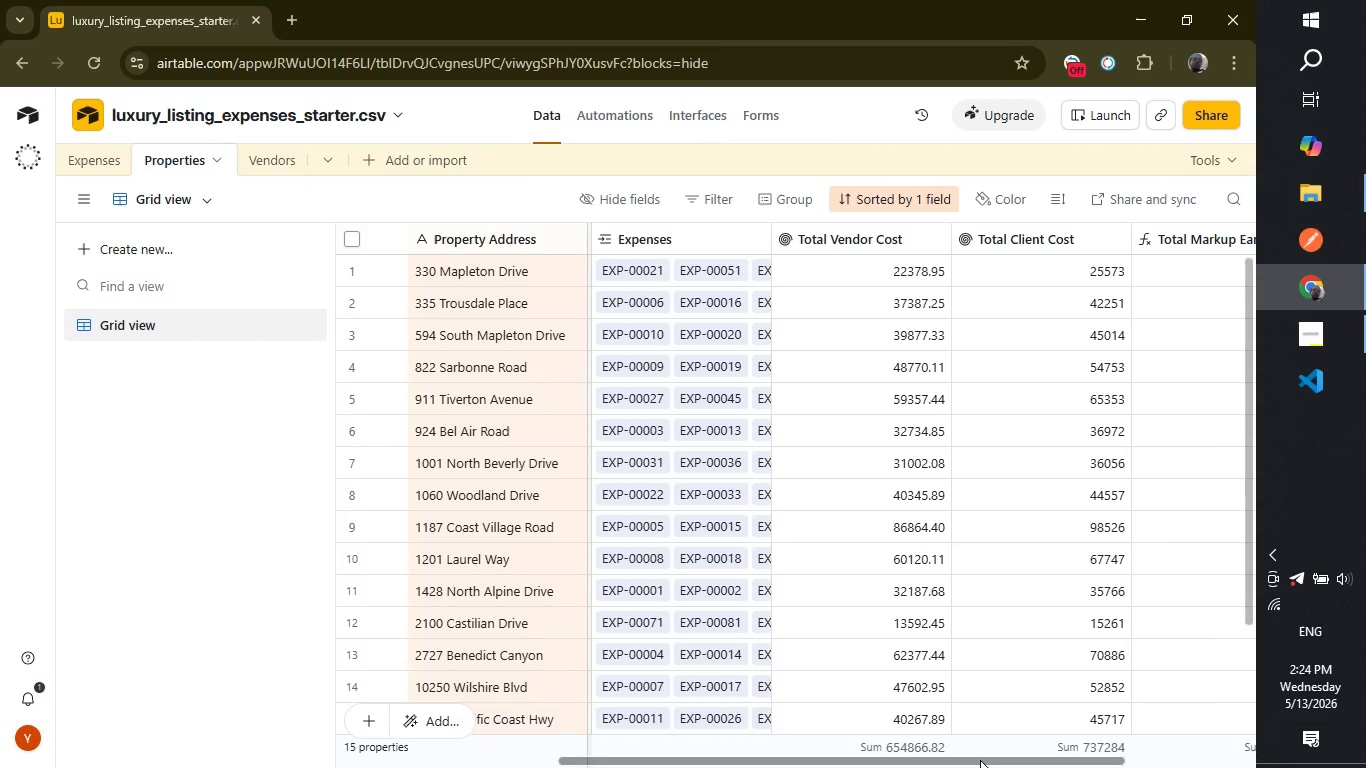 
left_click_drag(start_coordinate=[980, 760], to_coordinate=[1019, 764])
 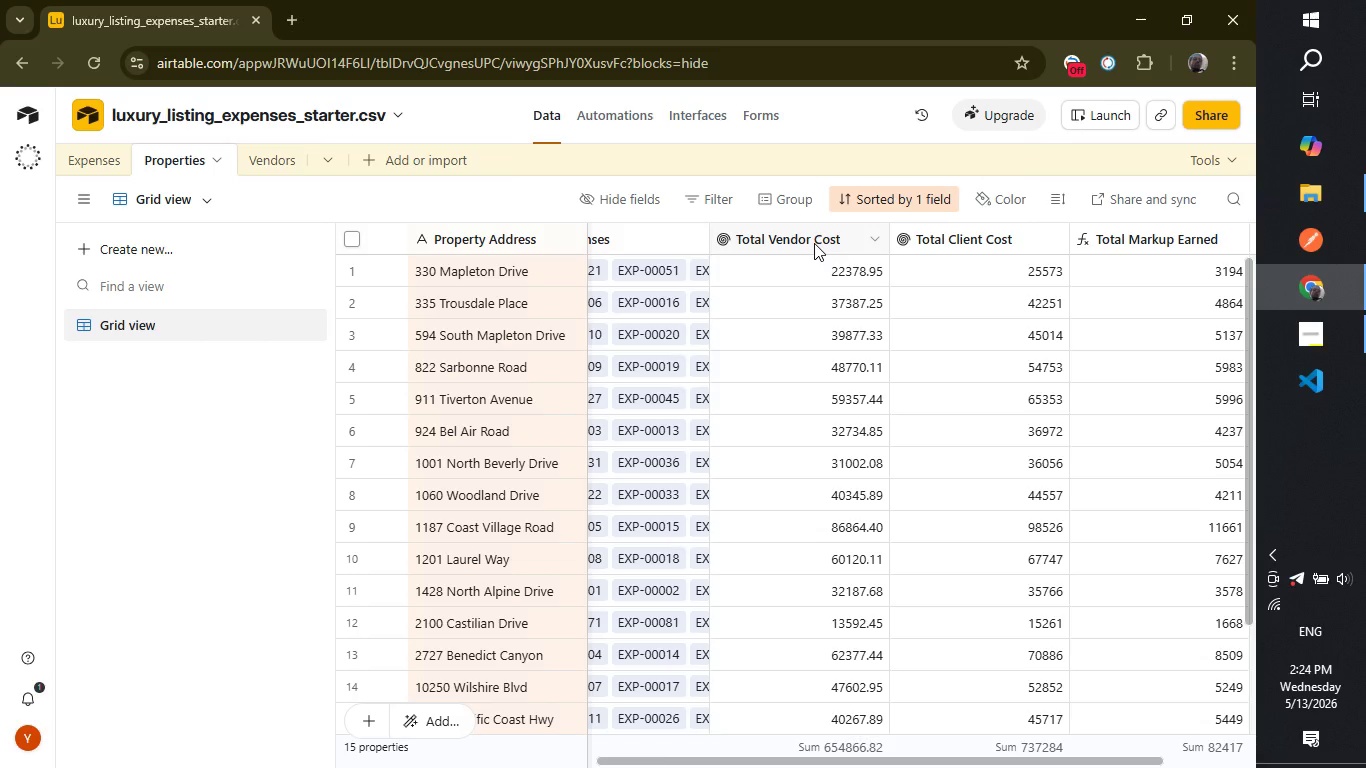 
double_click([814, 243])
 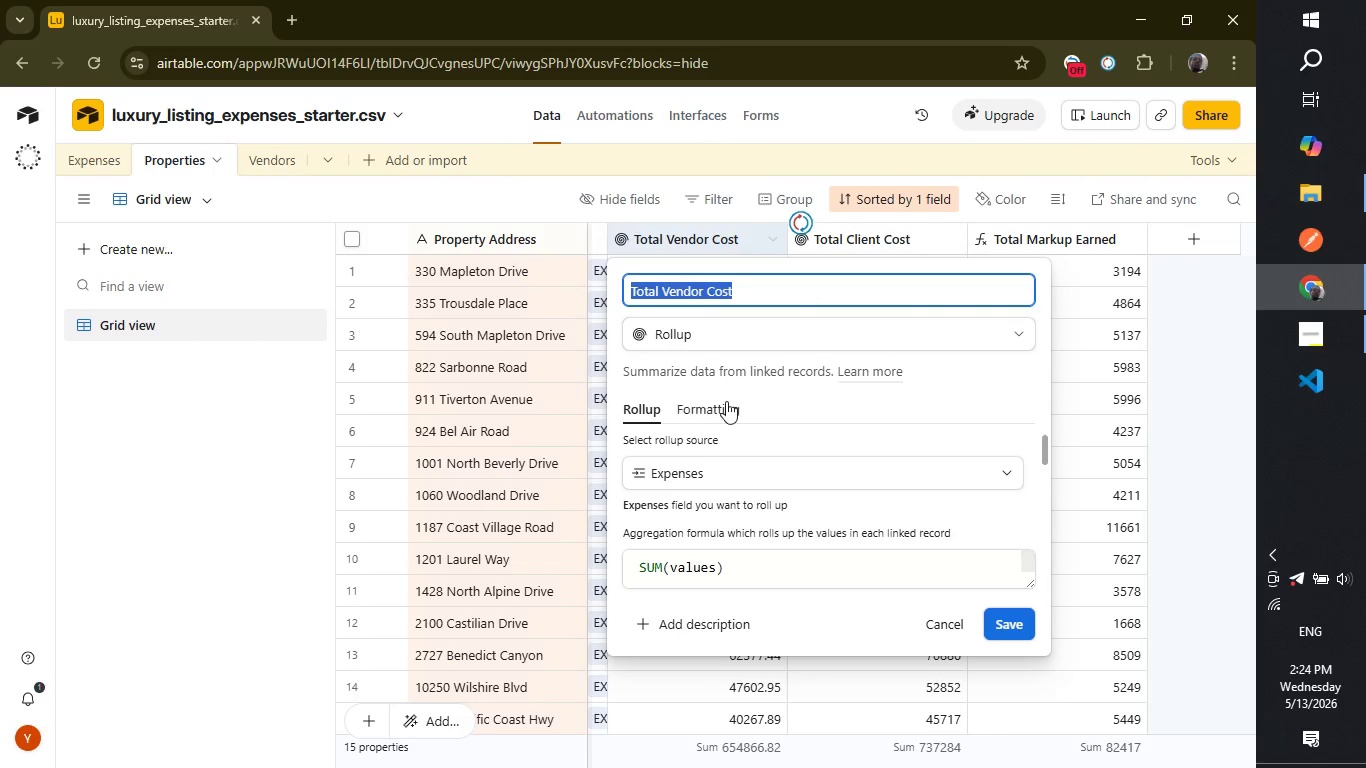 
left_click([726, 402])
 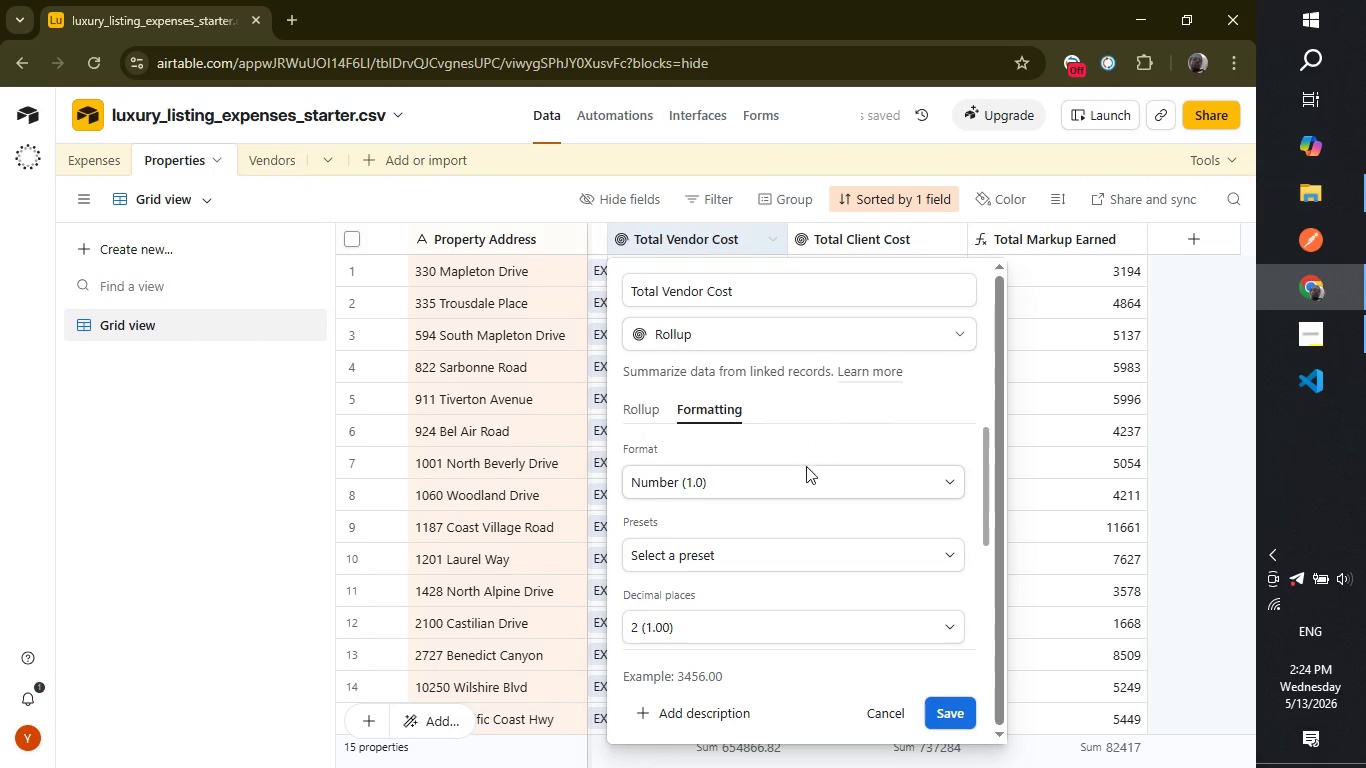 
left_click([806, 479])
 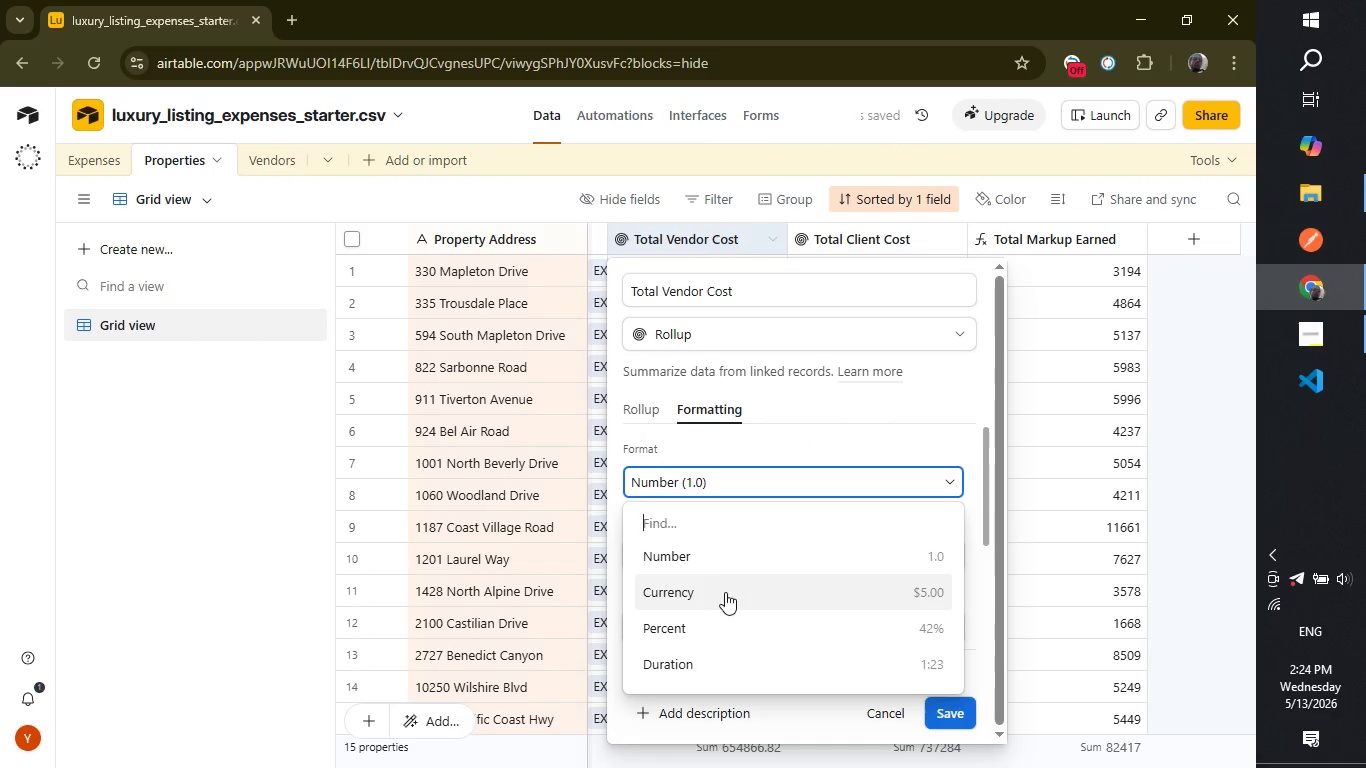 
left_click([725, 591])
 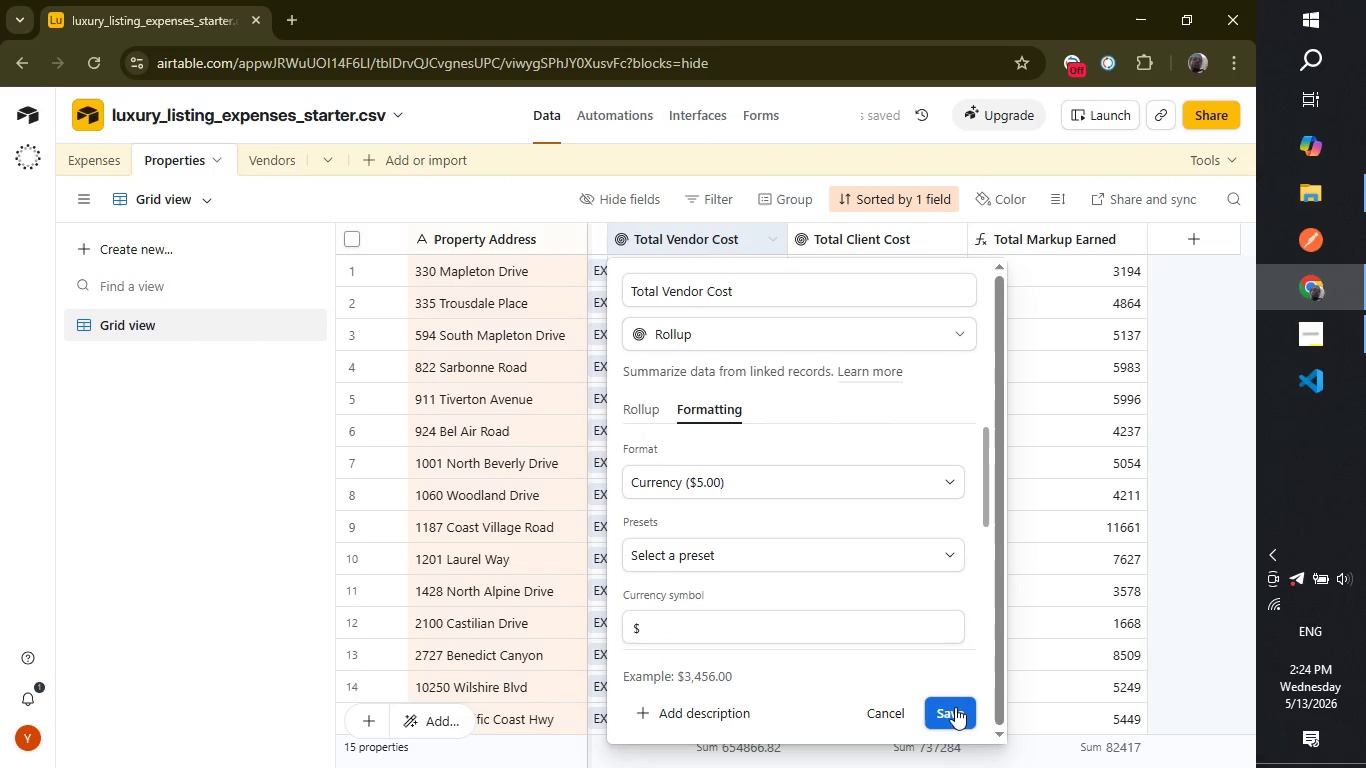 
left_click([959, 713])
 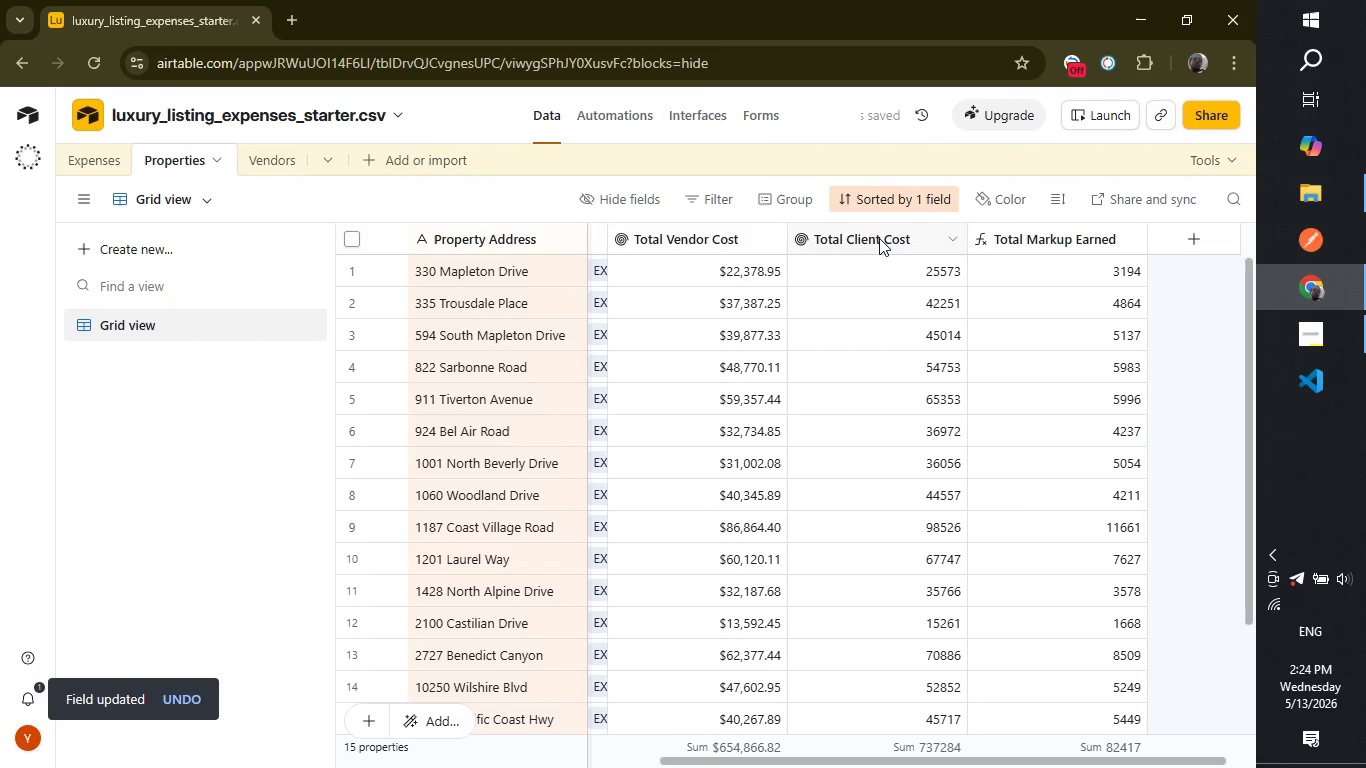 
double_click([878, 241])
 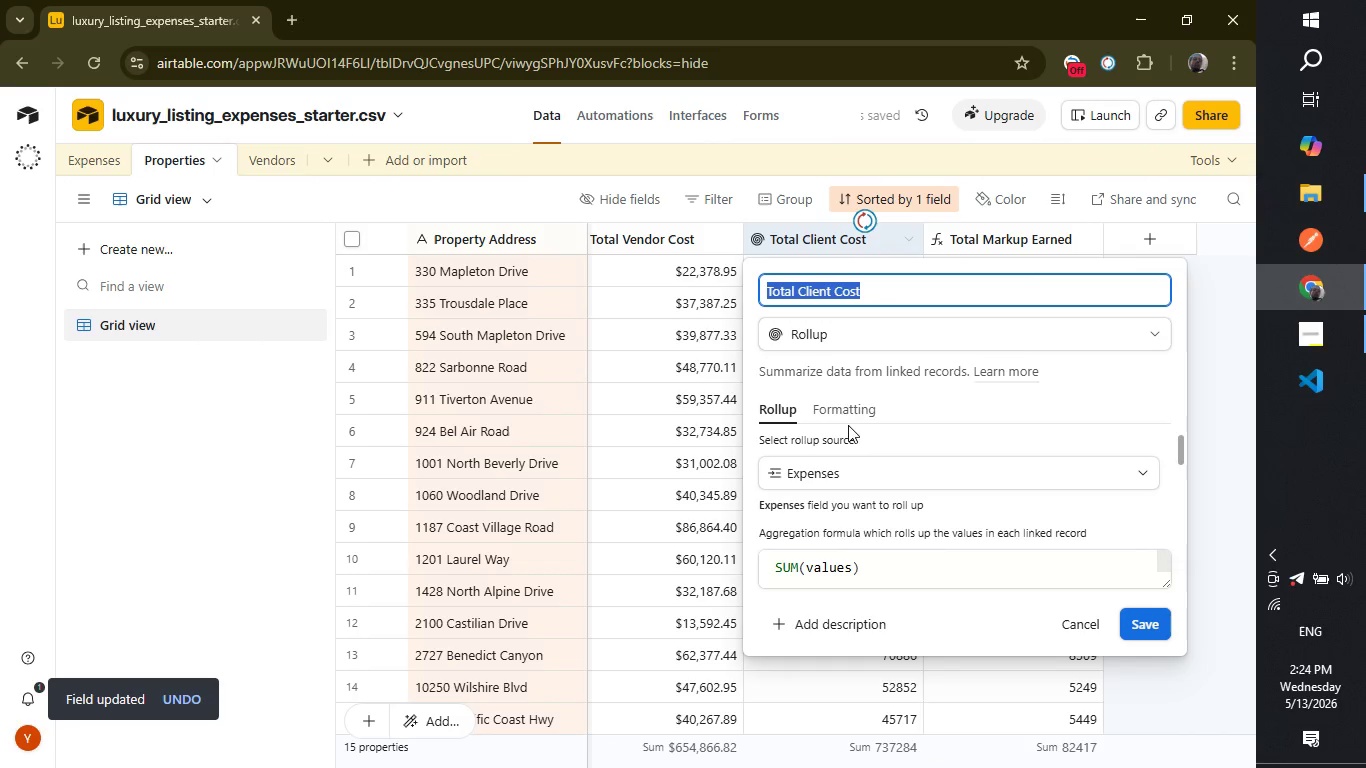 
left_click([838, 400])
 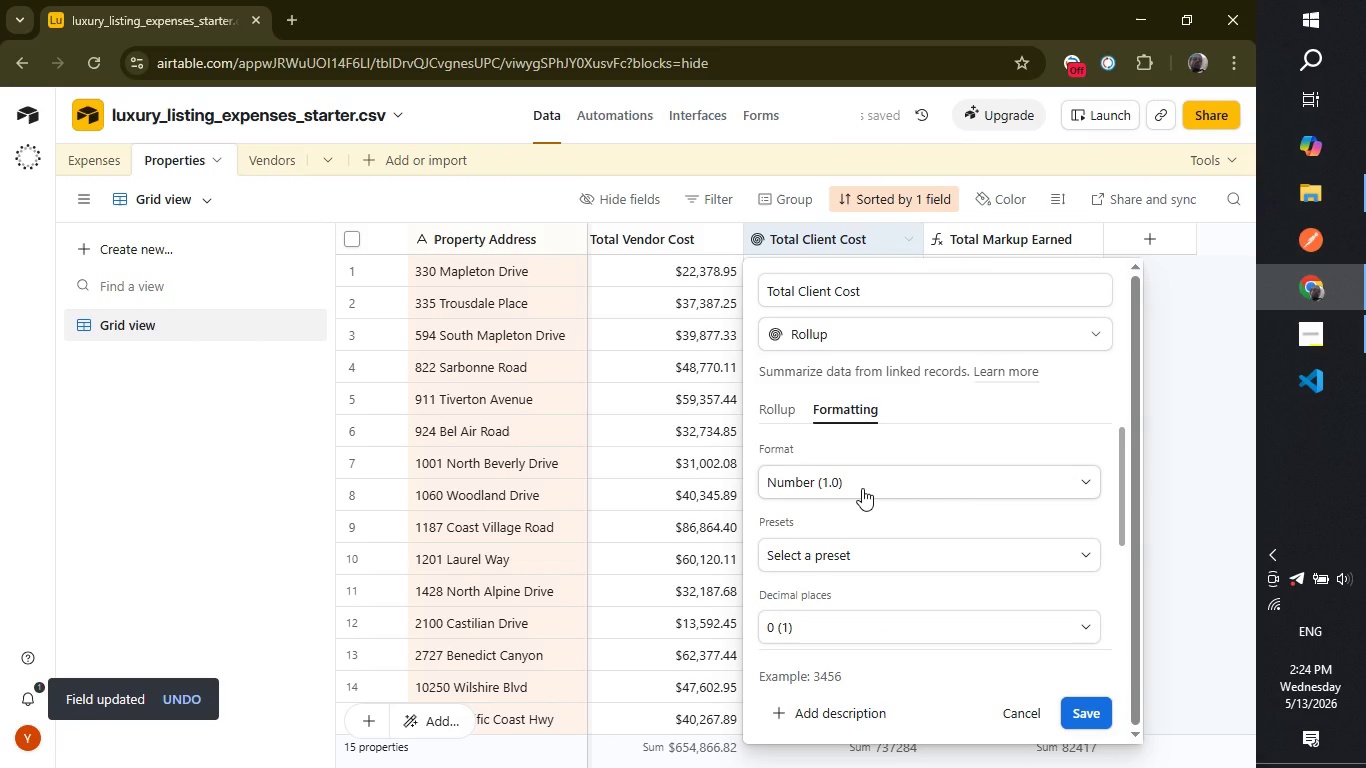 
left_click([862, 488])
 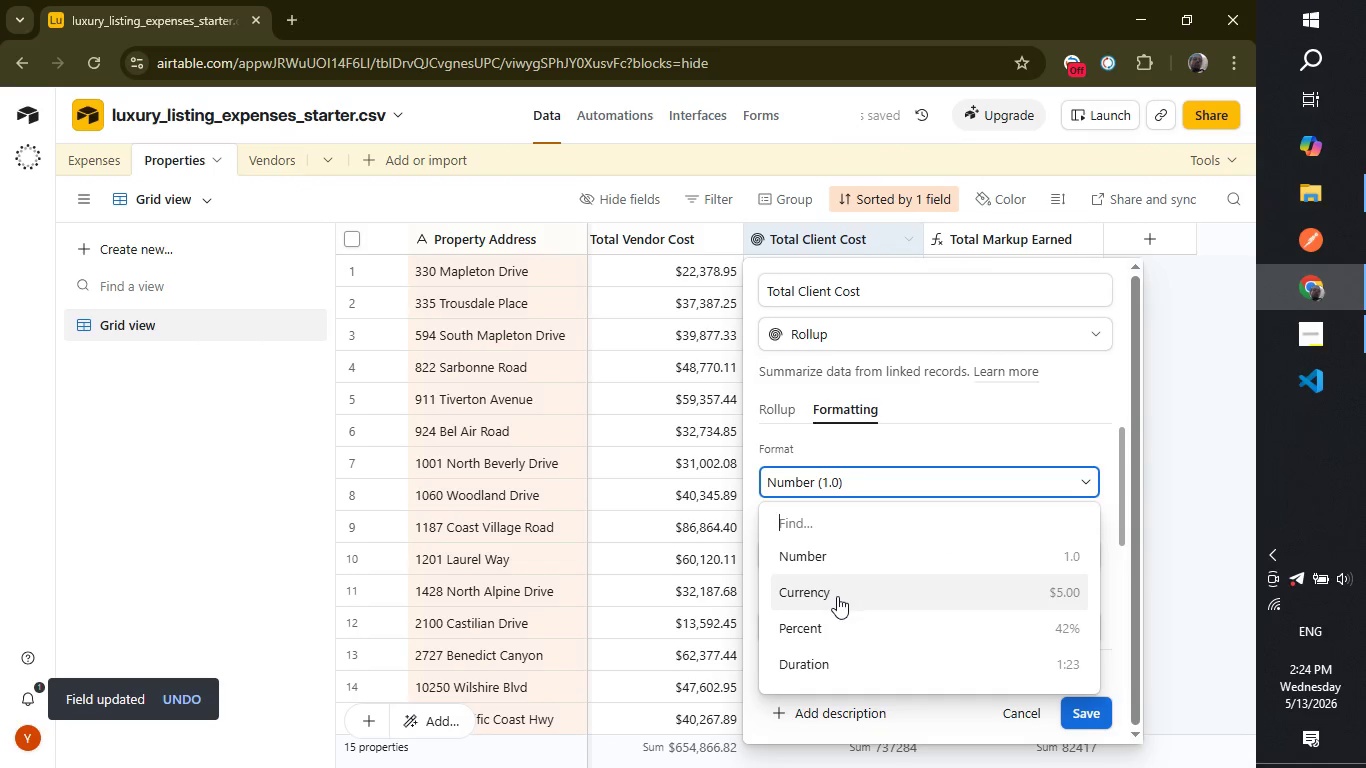 
left_click([837, 596])
 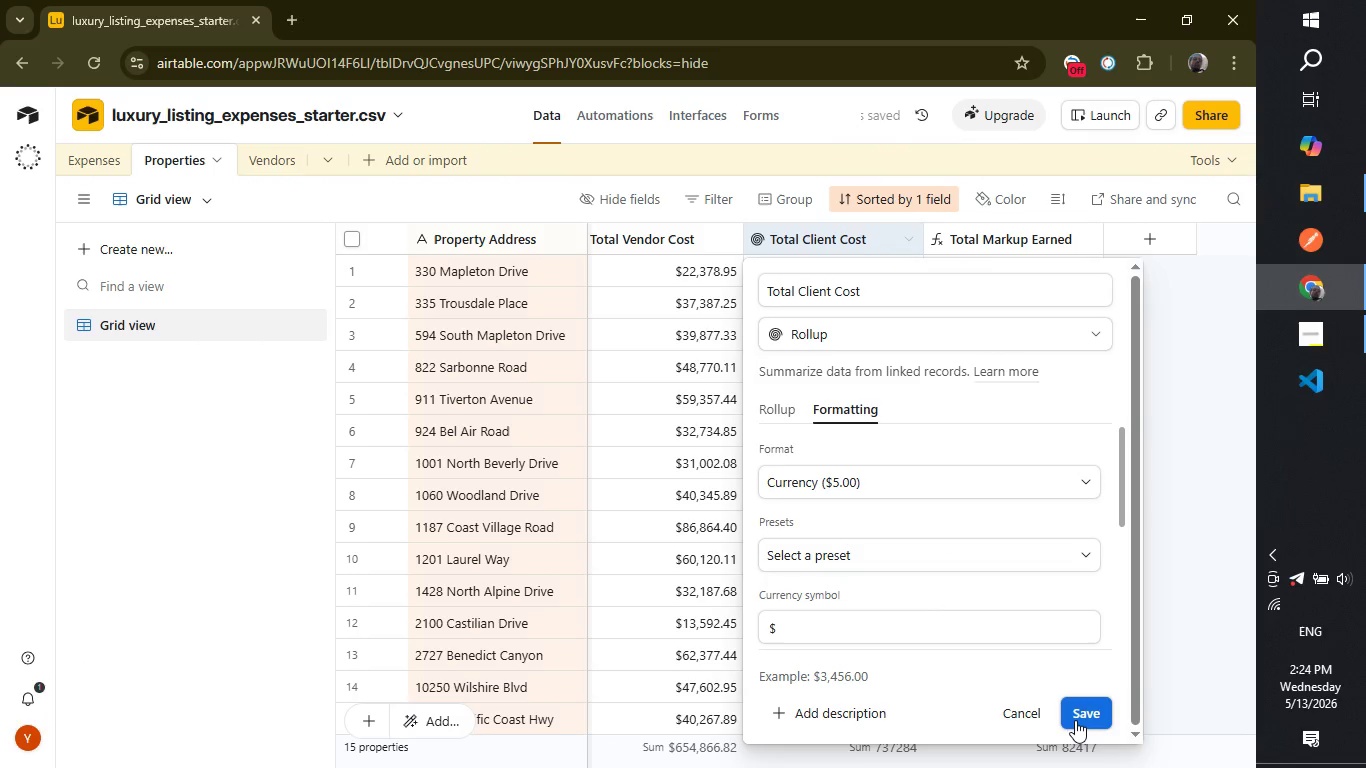 
left_click([1076, 719])
 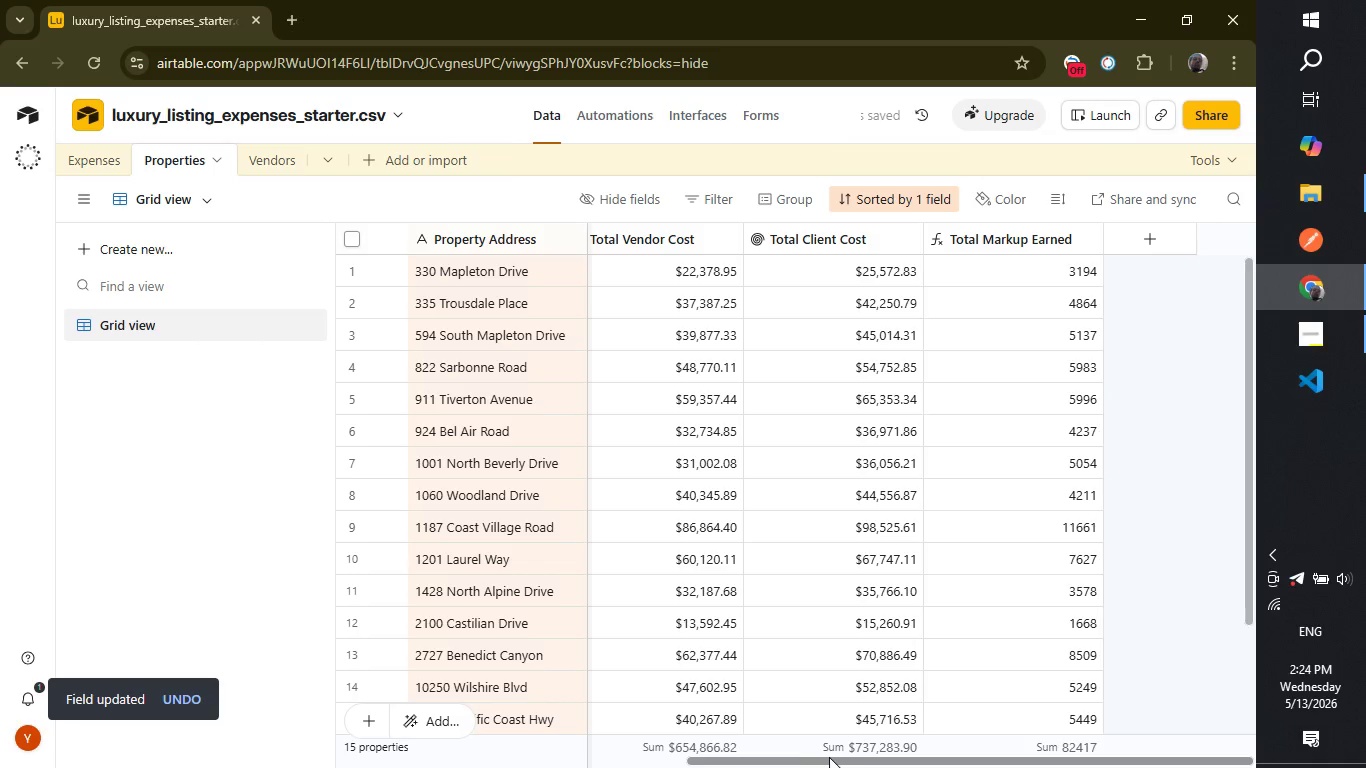 
left_click_drag(start_coordinate=[830, 756], to_coordinate=[867, 757])
 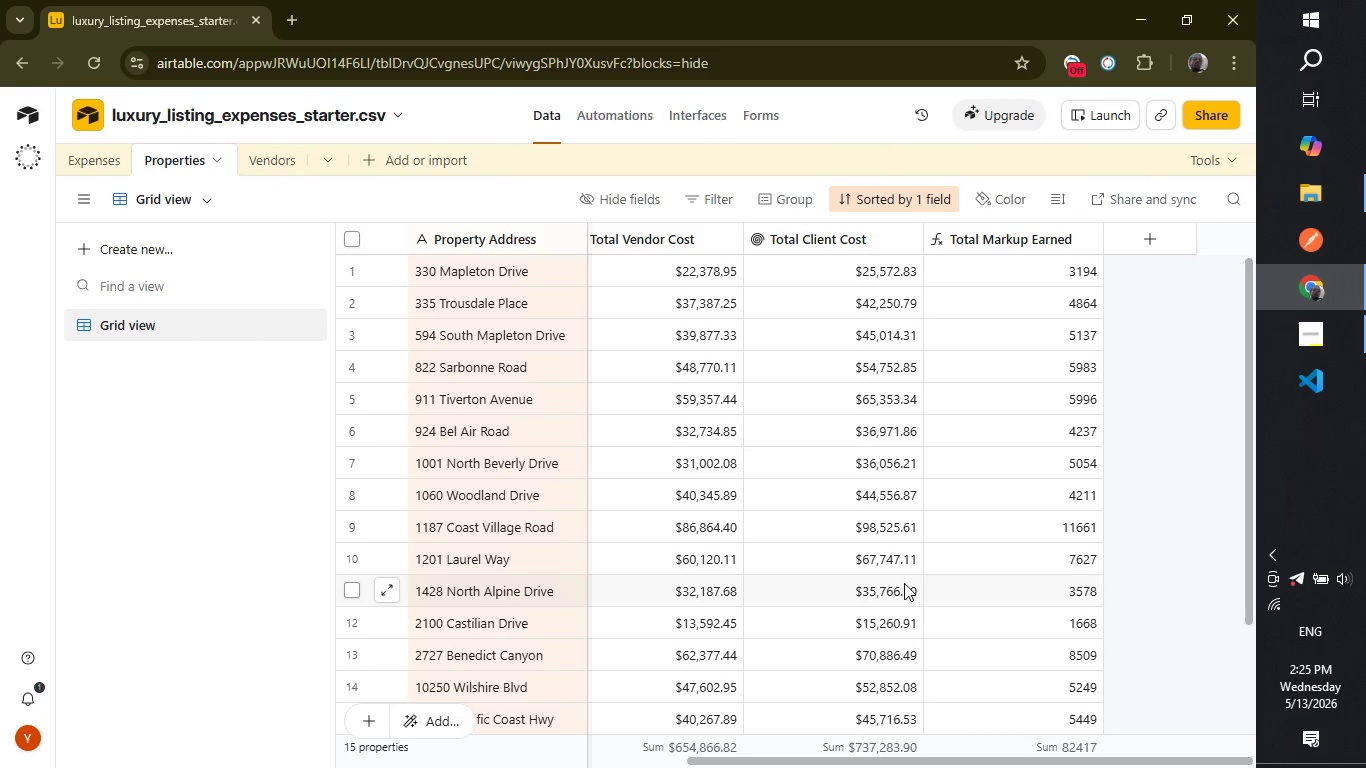 
wait(5.72)
 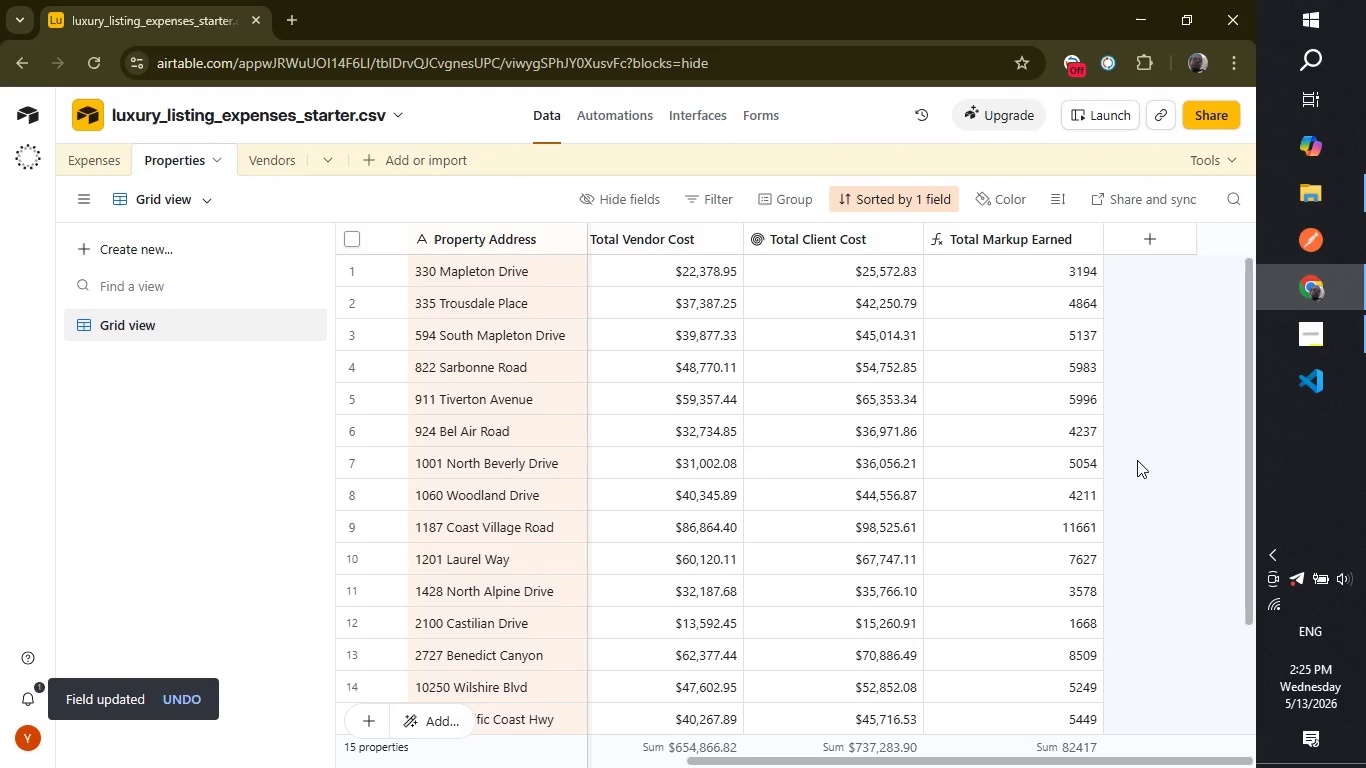 
left_click_drag(start_coordinate=[817, 760], to_coordinate=[640, 767])
 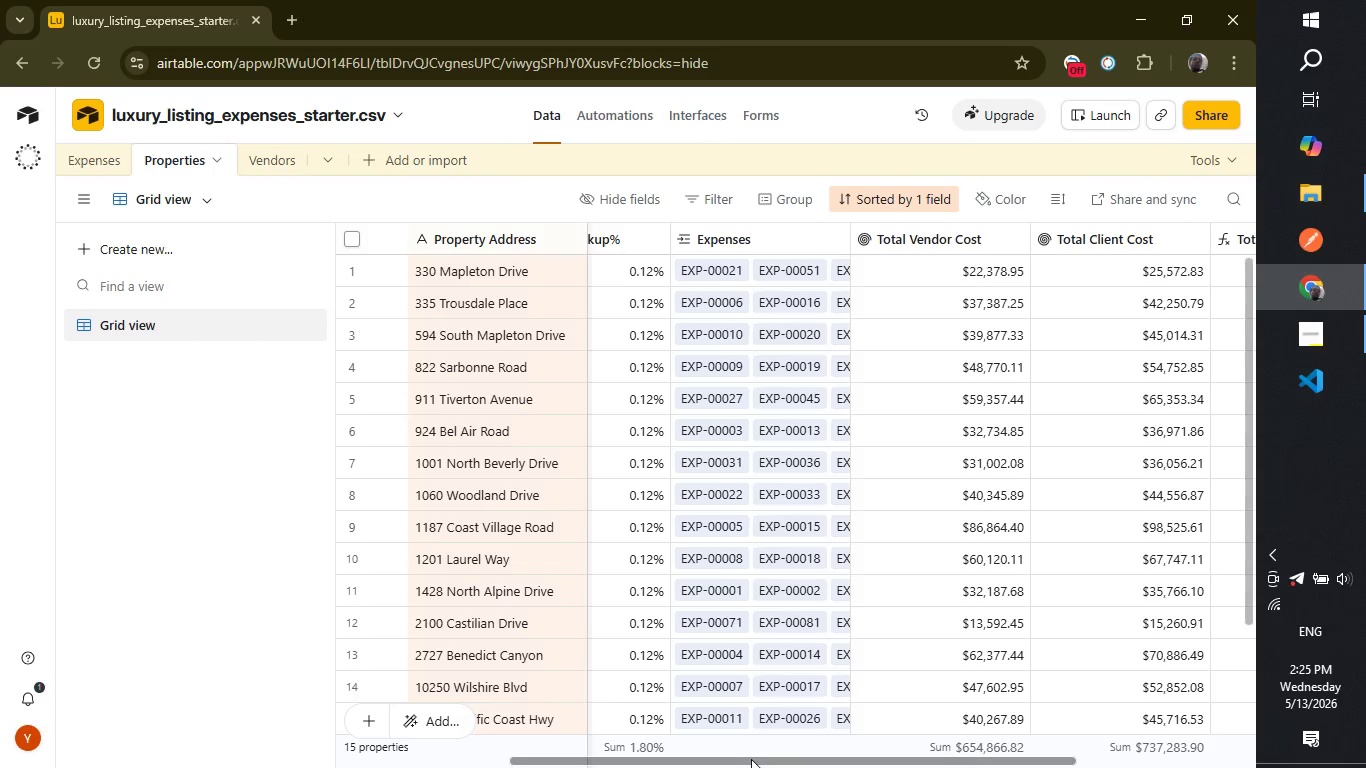 
left_click_drag(start_coordinate=[751, 760], to_coordinate=[600, 767])
 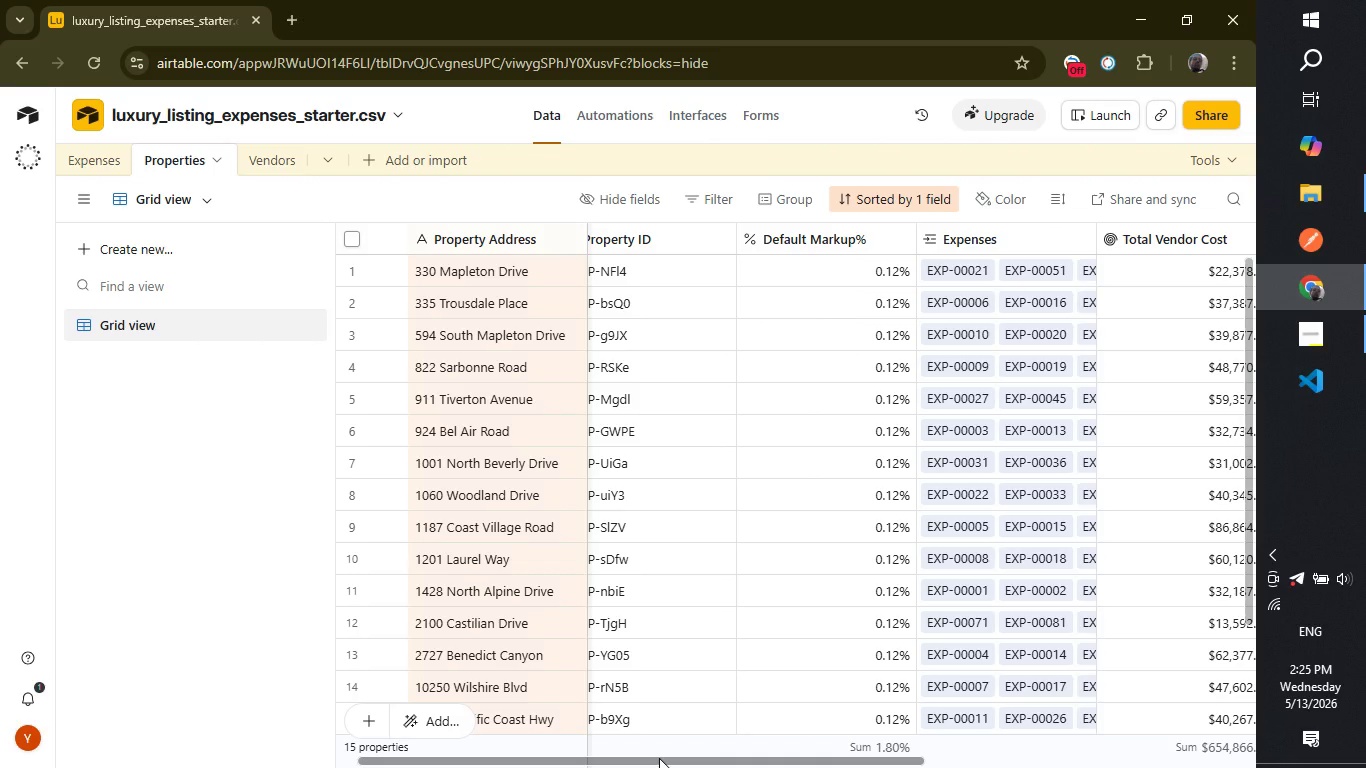 
left_click_drag(start_coordinate=[659, 758], to_coordinate=[1040, 726])
 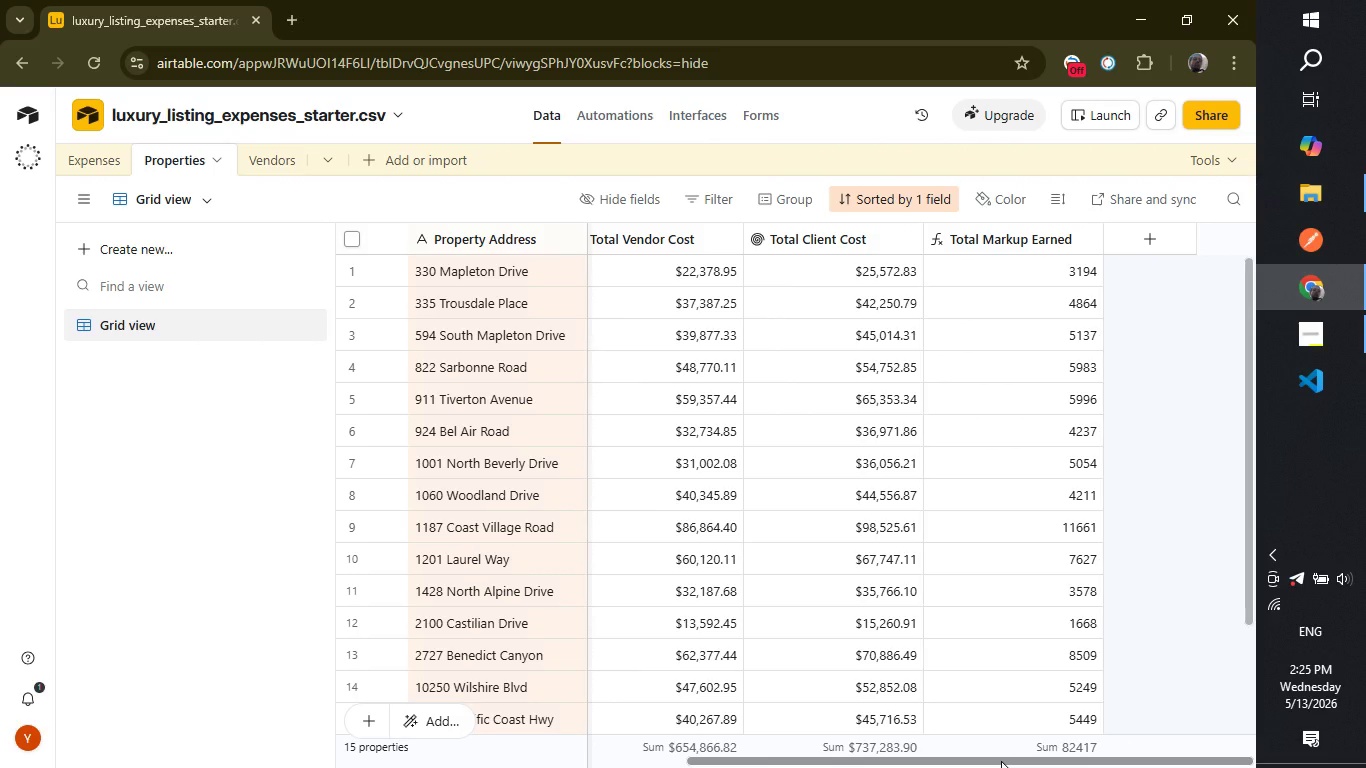 
left_click_drag(start_coordinate=[1001, 761], to_coordinate=[1038, 756])
 